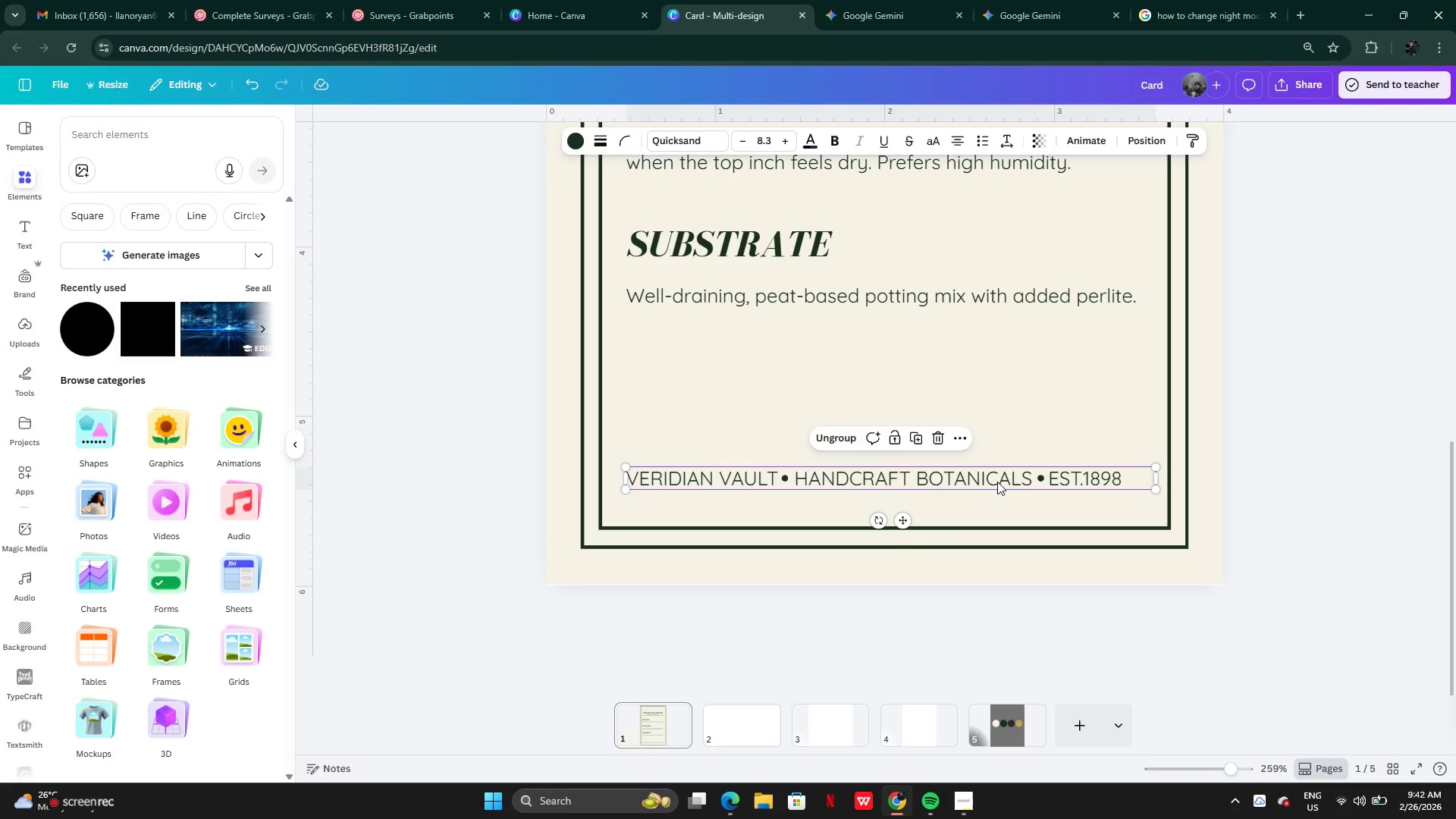 
left_click_drag(start_coordinate=[999, 482], to_coordinate=[993, 500])
 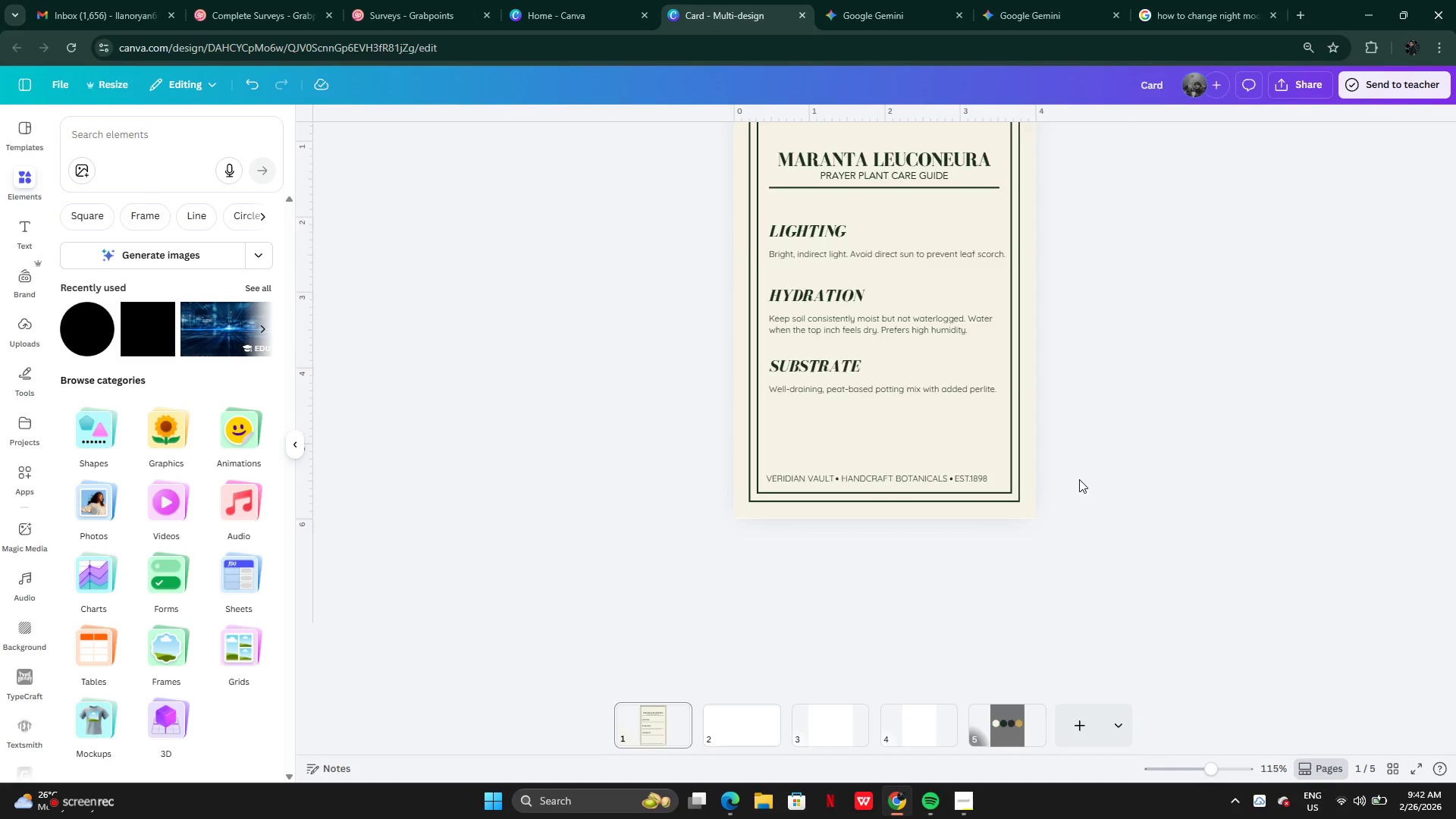 
left_click([946, 474])
 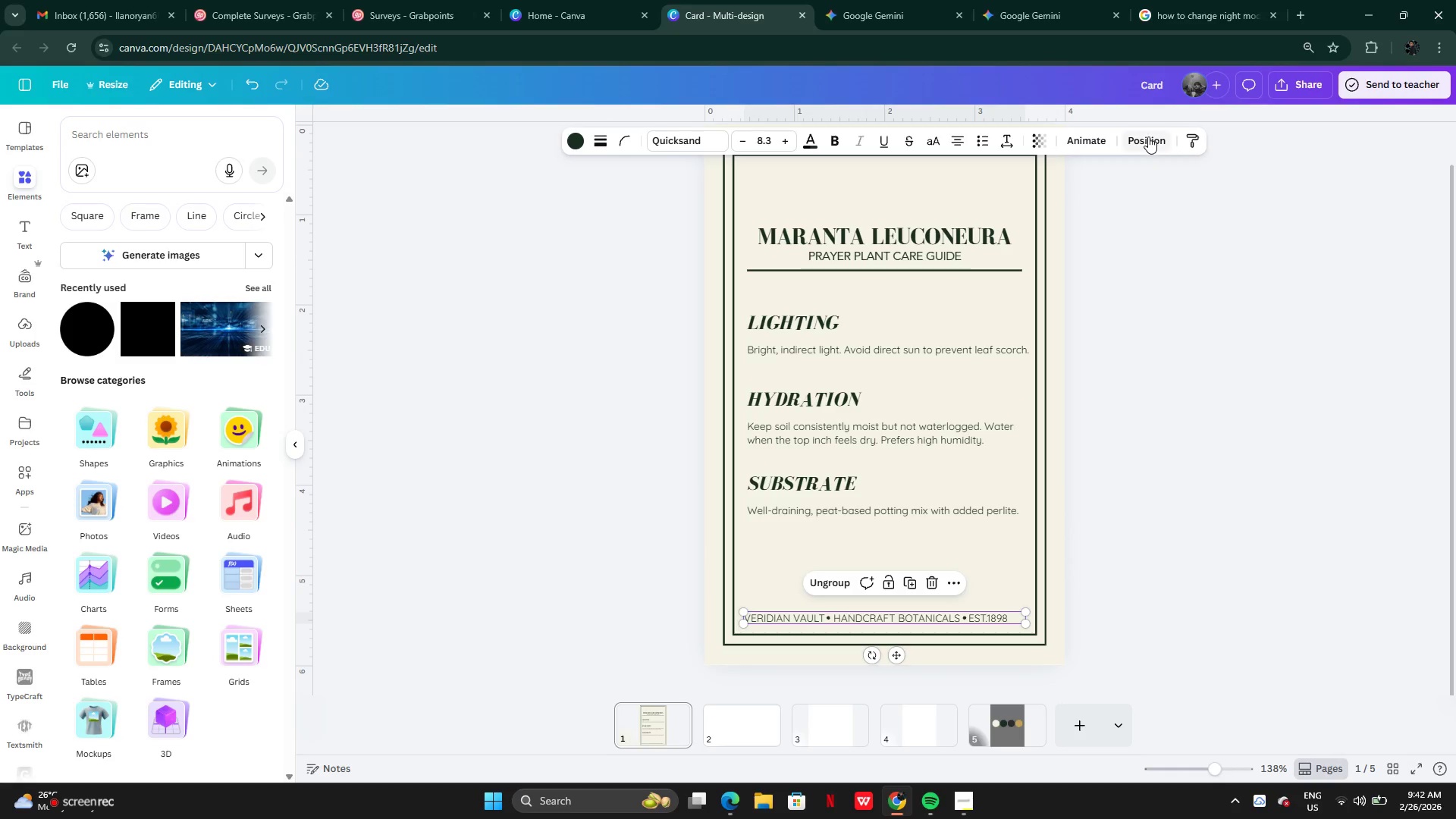 
left_click([1148, 136])
 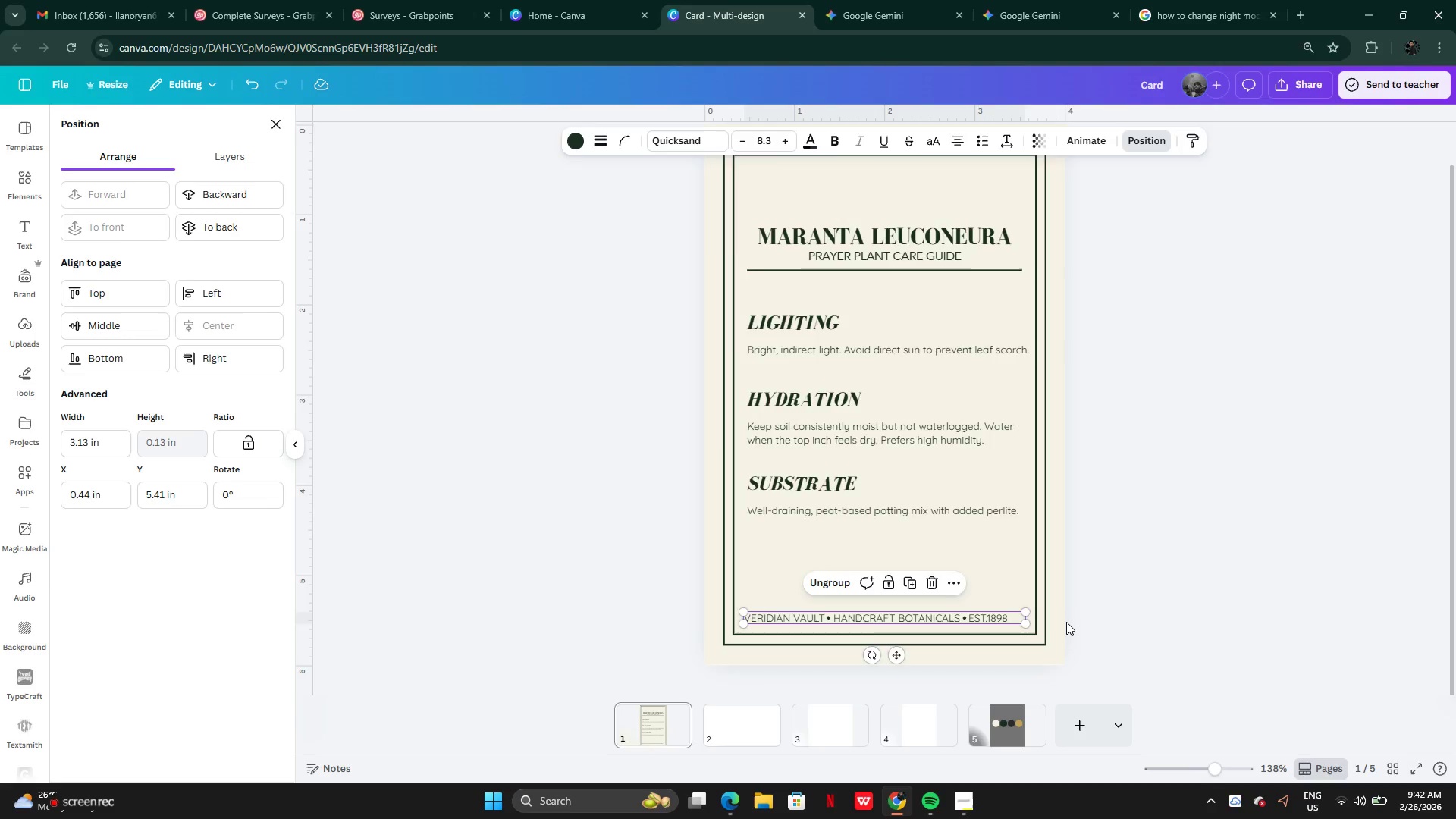 
left_click([1068, 597])
 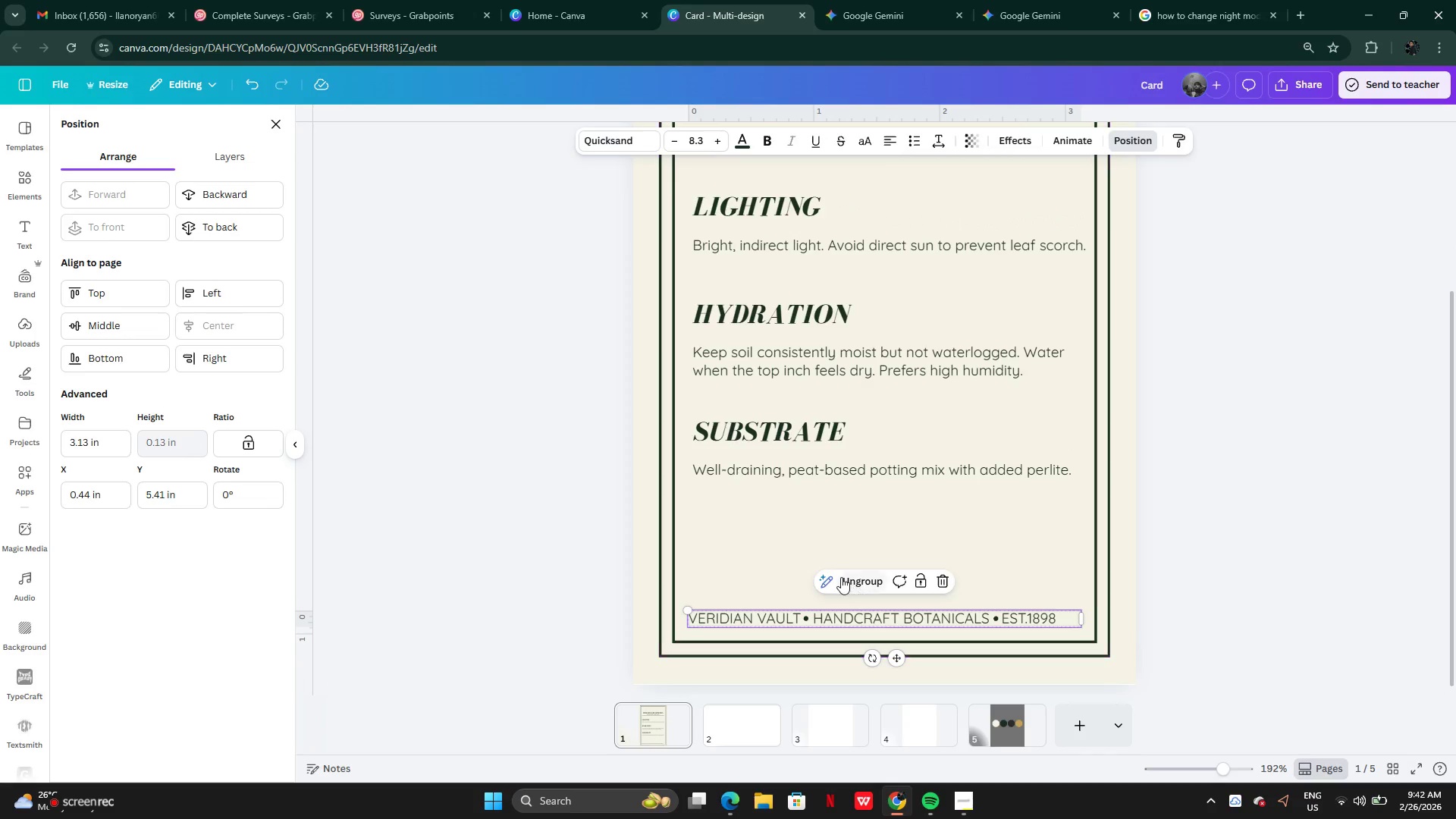 
left_click([850, 576])
 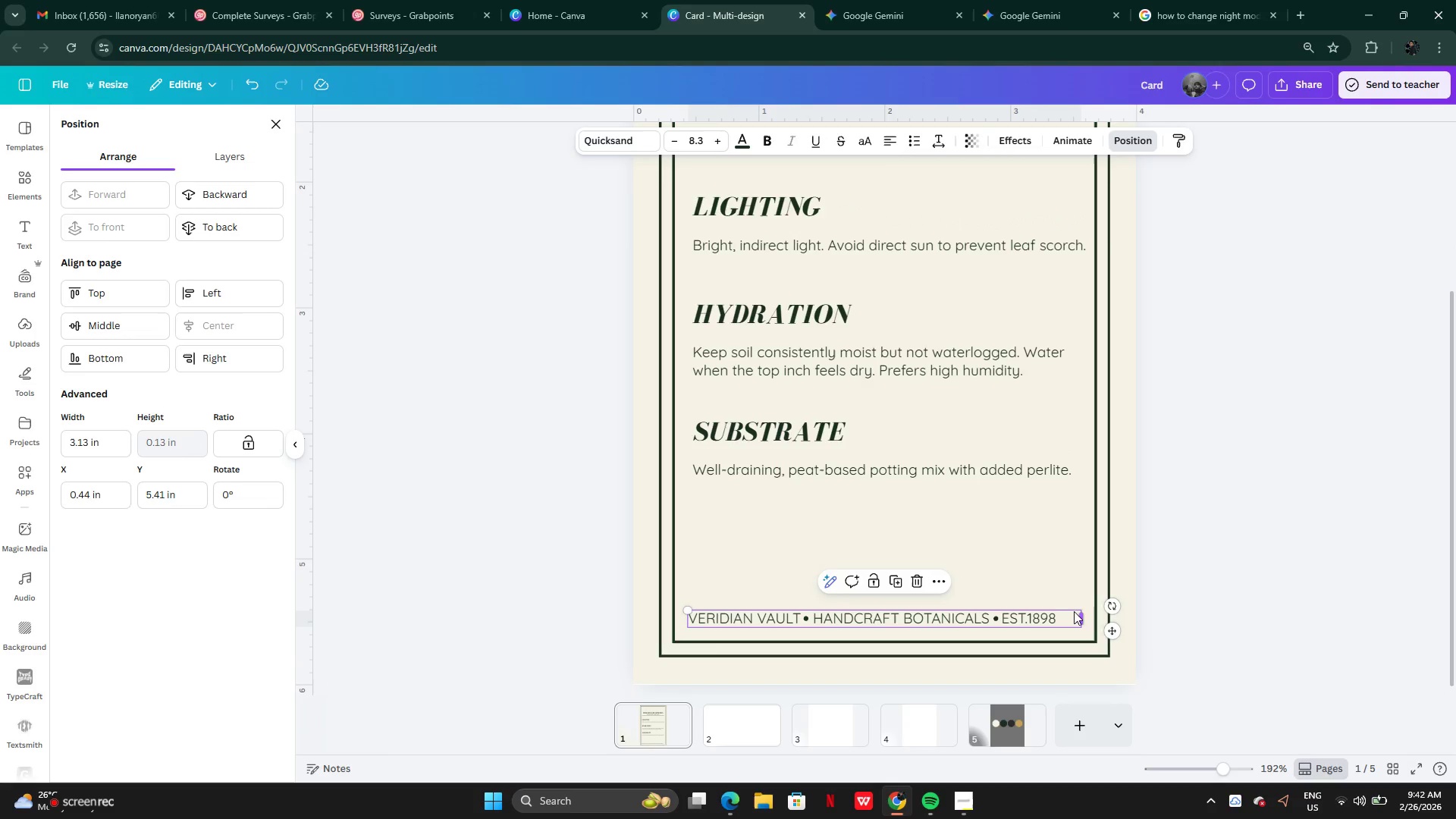 
left_click([1077, 616])
 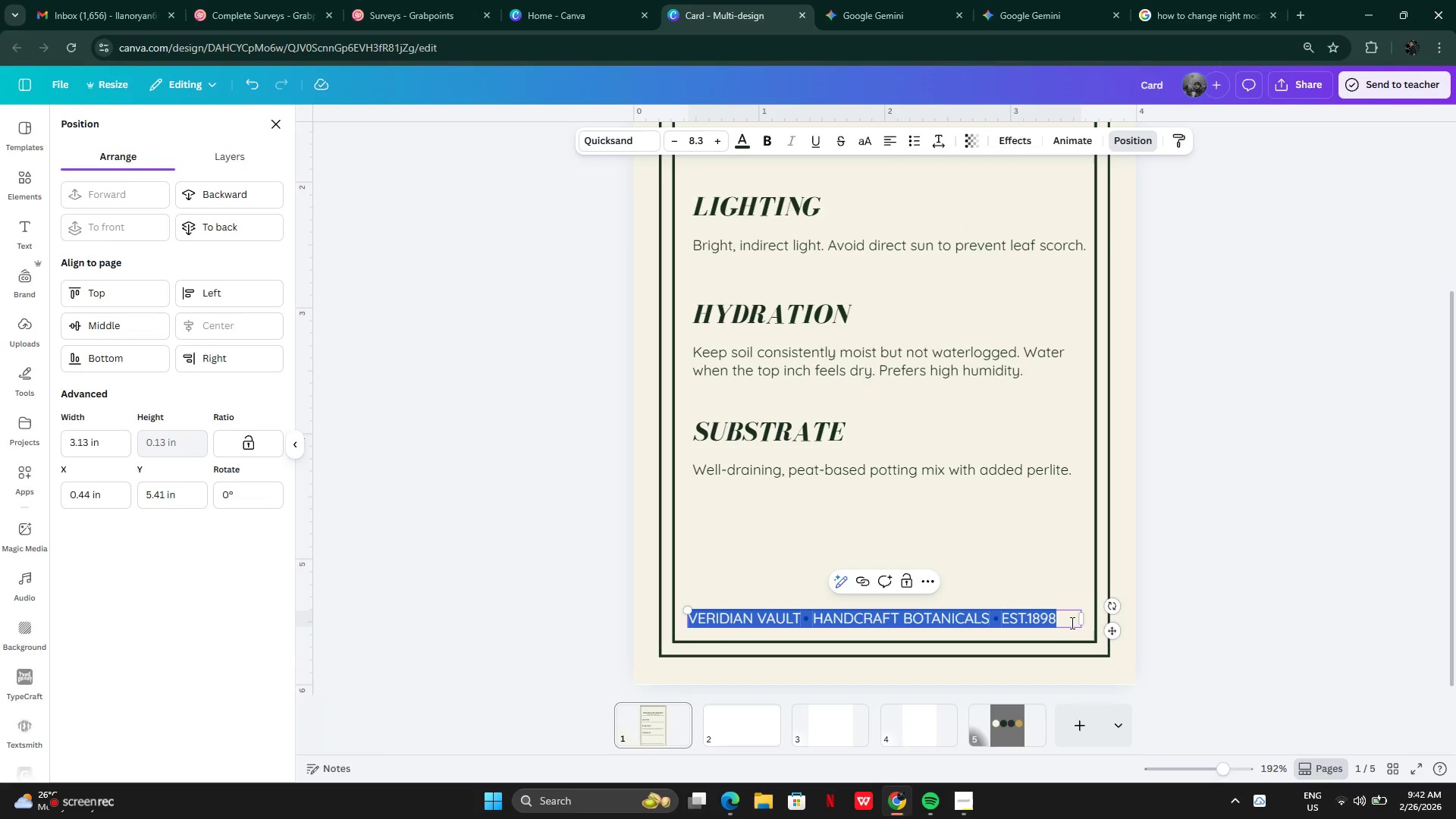 
left_click([1070, 623])
 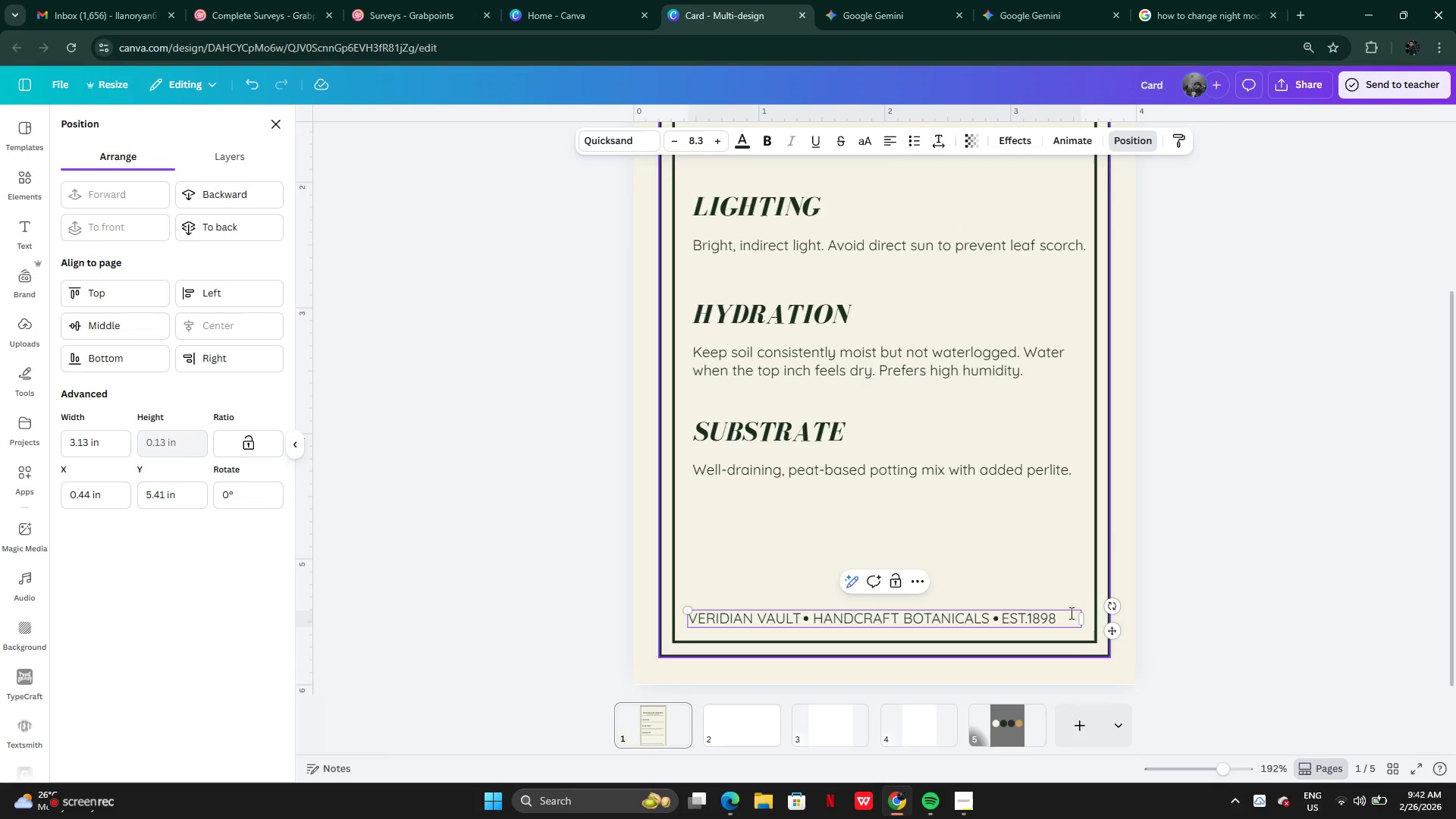 
left_click([1142, 601])
 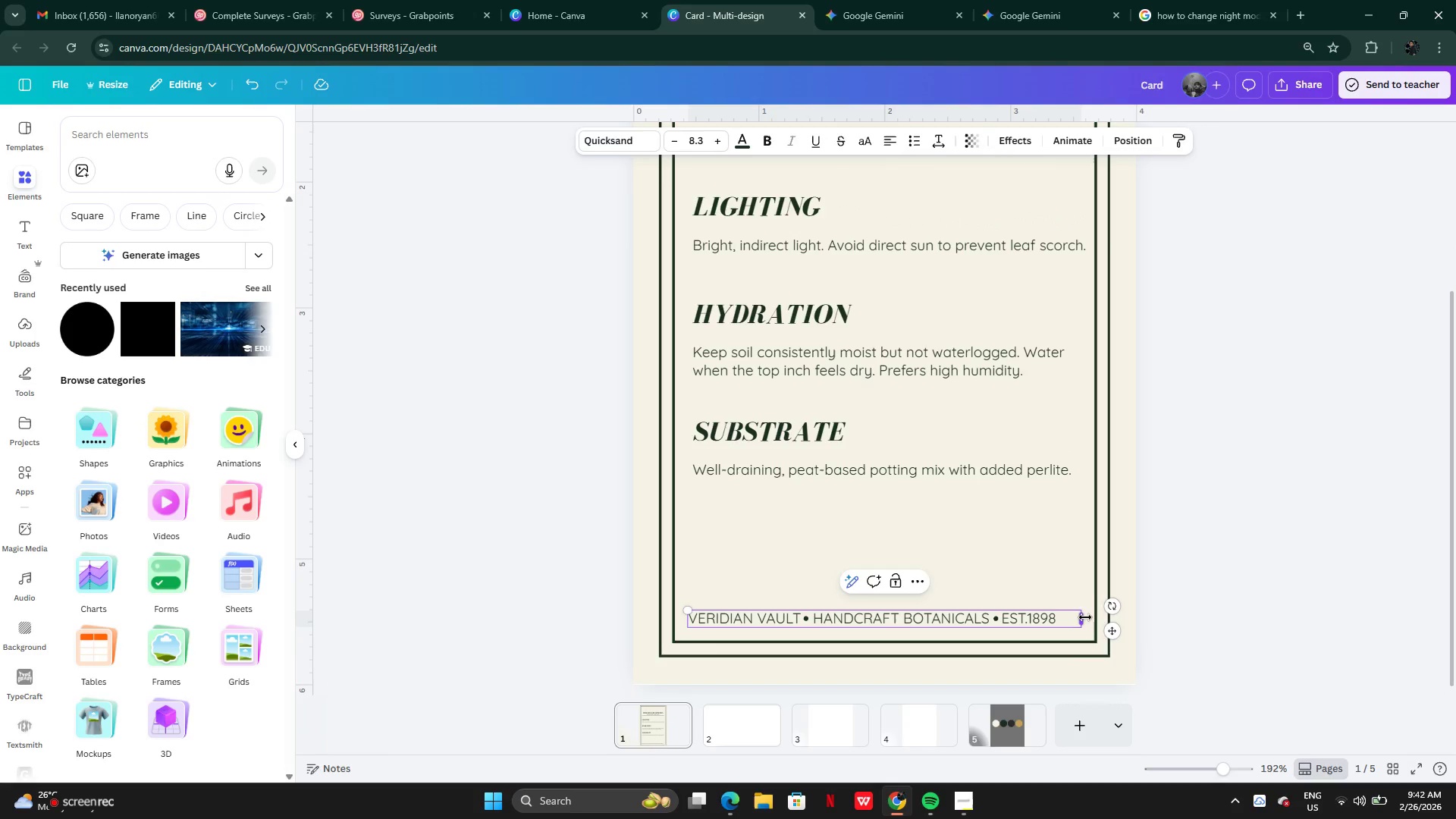 
left_click_drag(start_coordinate=[1085, 617], to_coordinate=[1062, 610])
 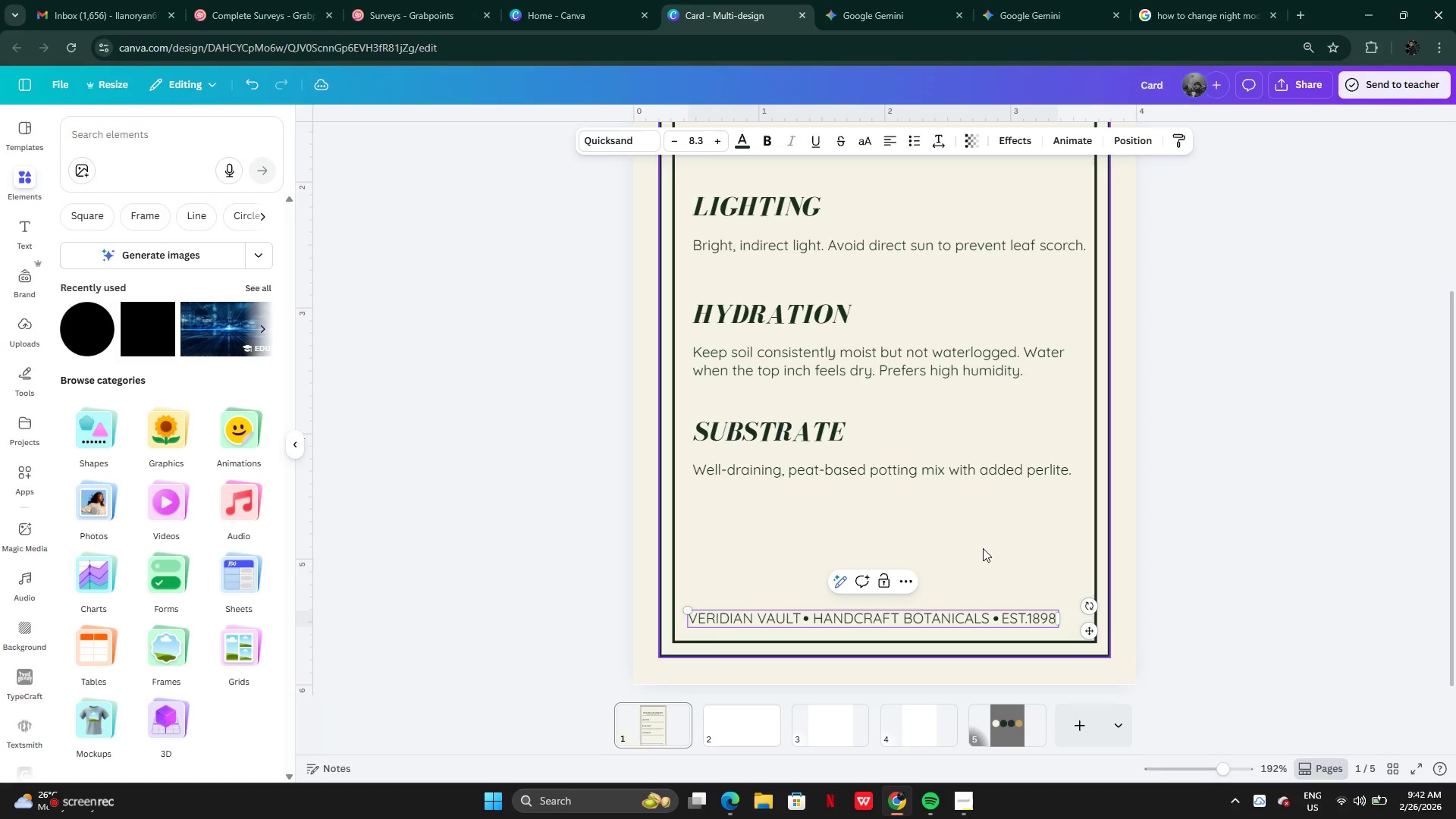 
left_click([983, 548])
 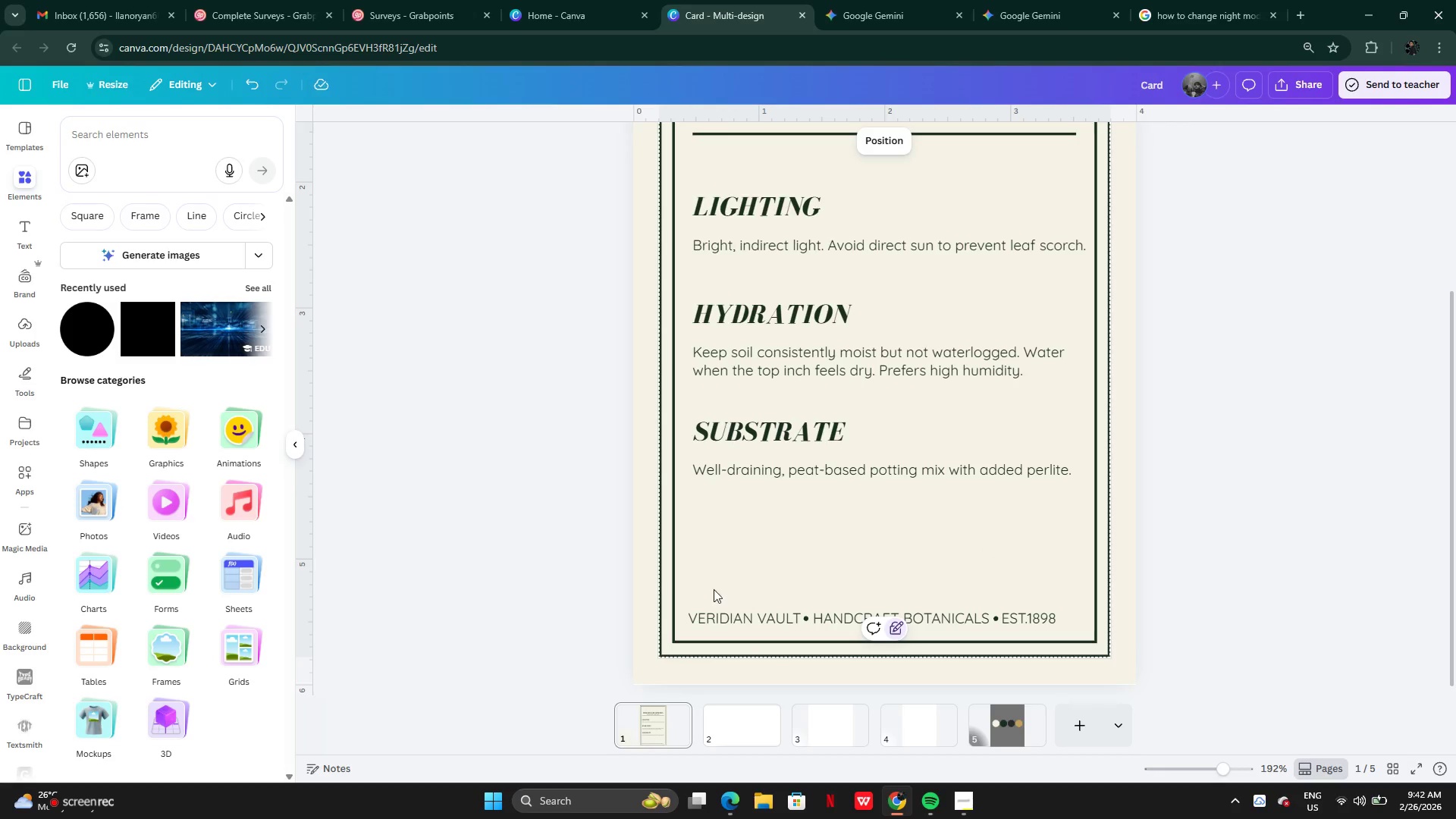 
left_click_drag(start_coordinate=[694, 588], to_coordinate=[1027, 631])
 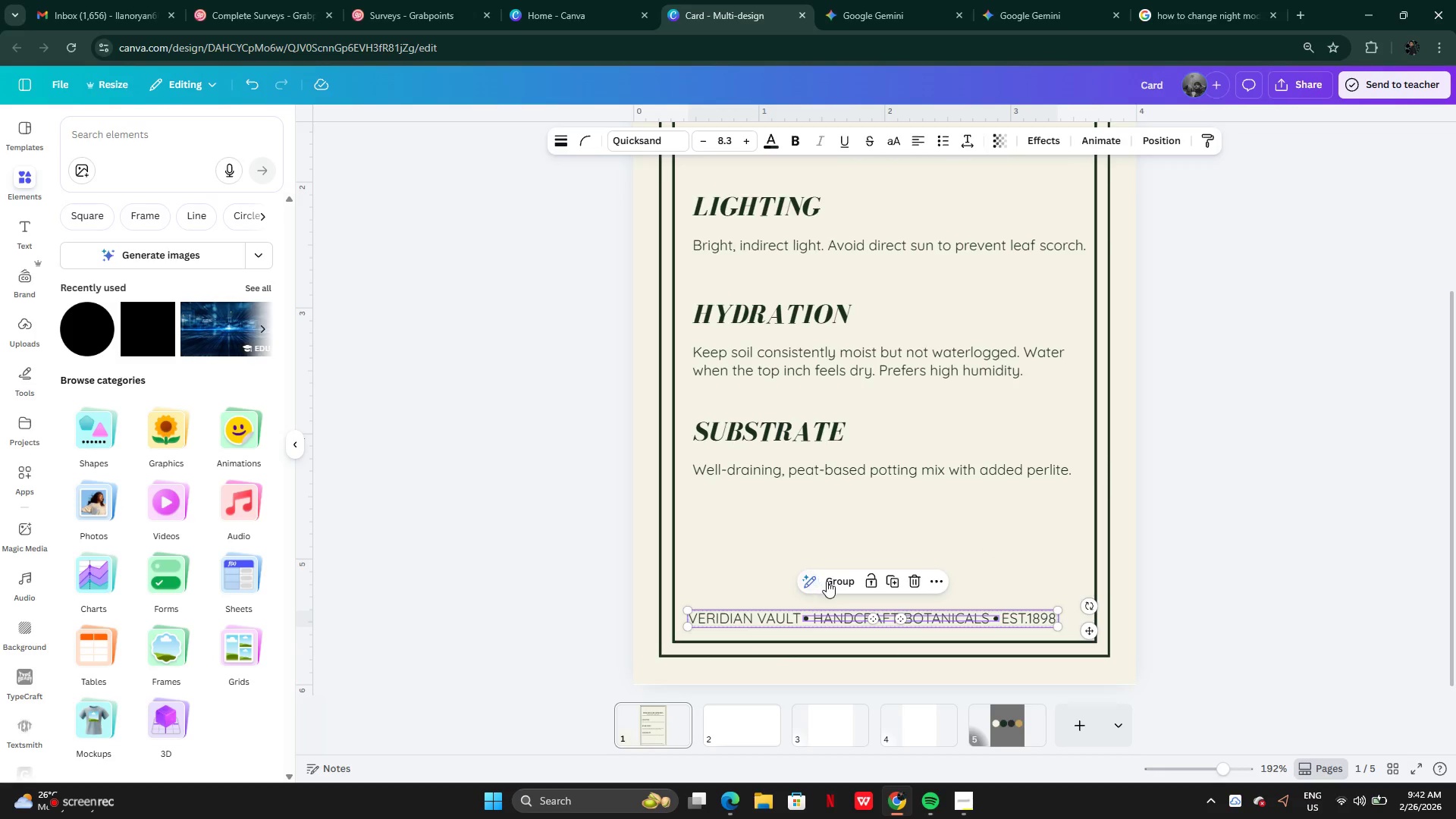 
left_click([830, 579])
 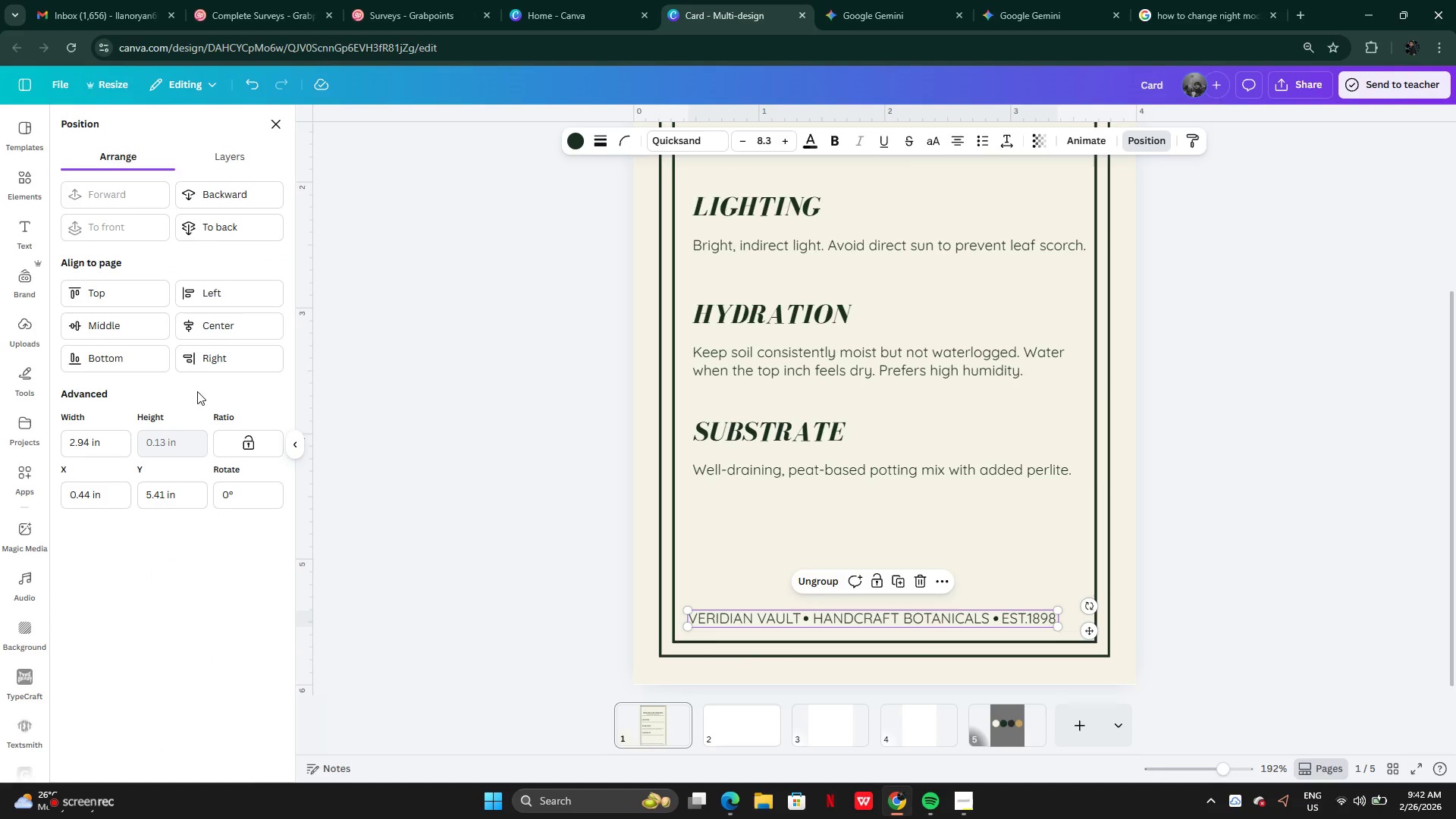 
left_click([230, 324])
 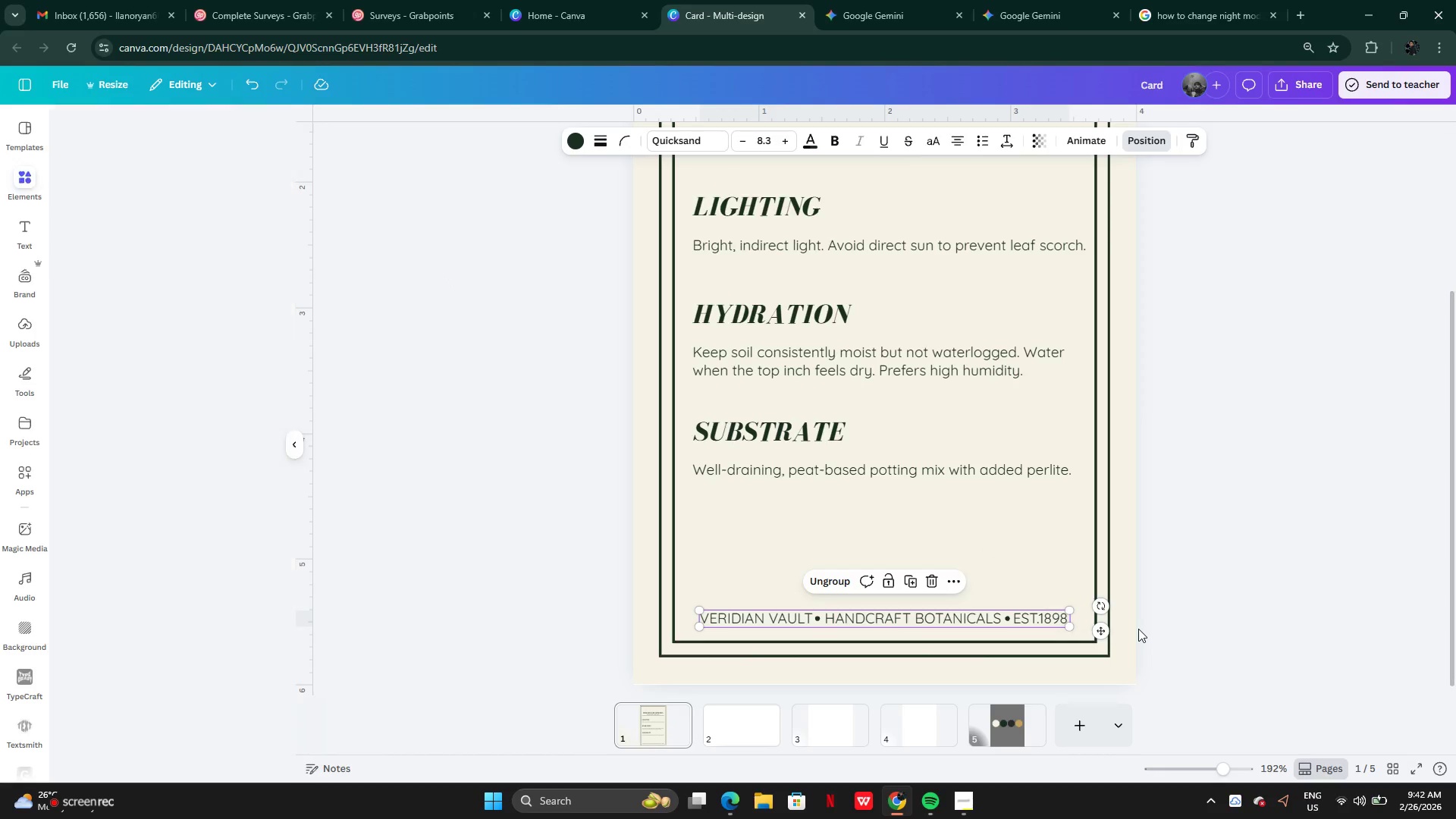 
double_click([1139, 629])
 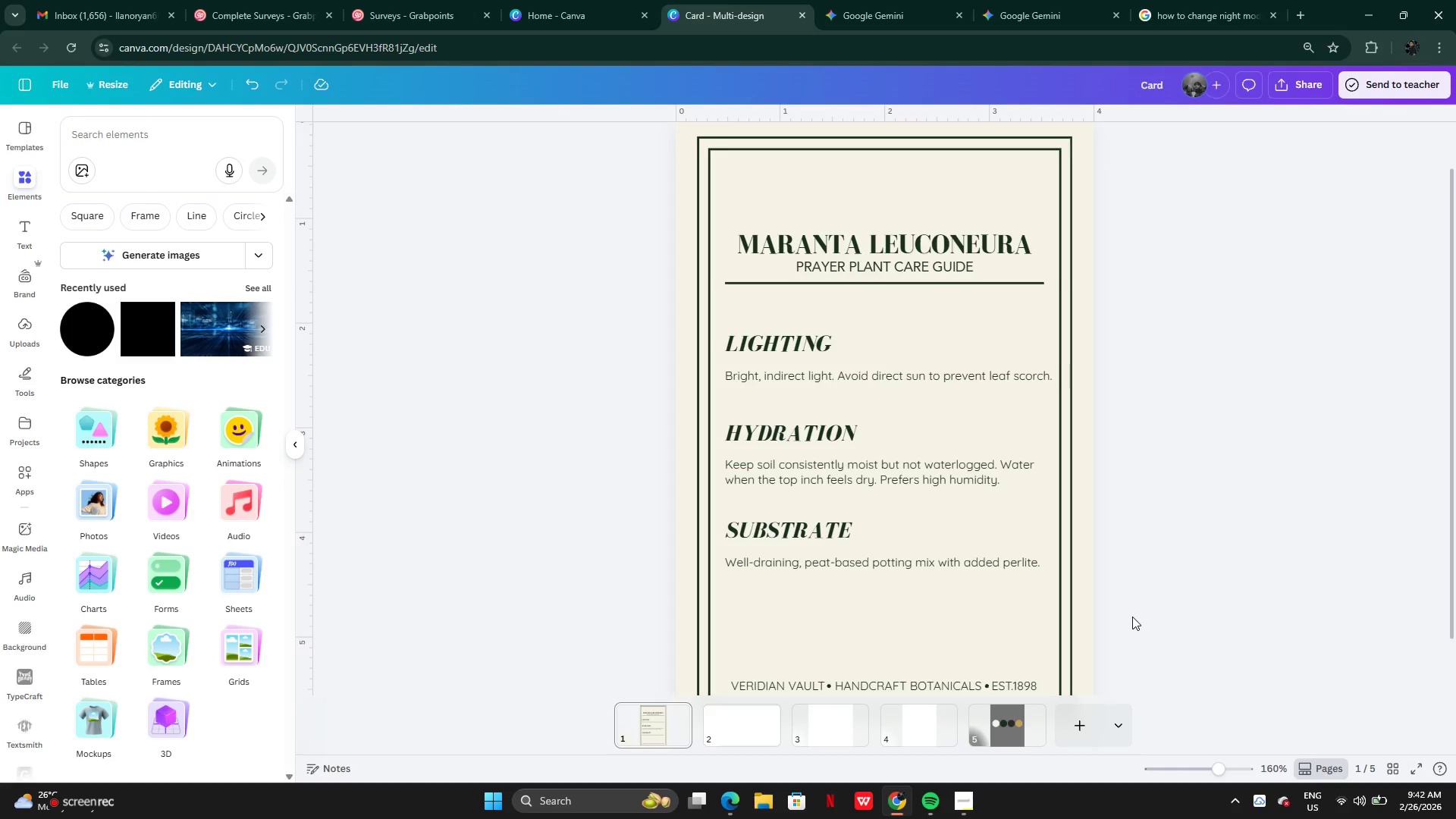 
wait(5.06)
 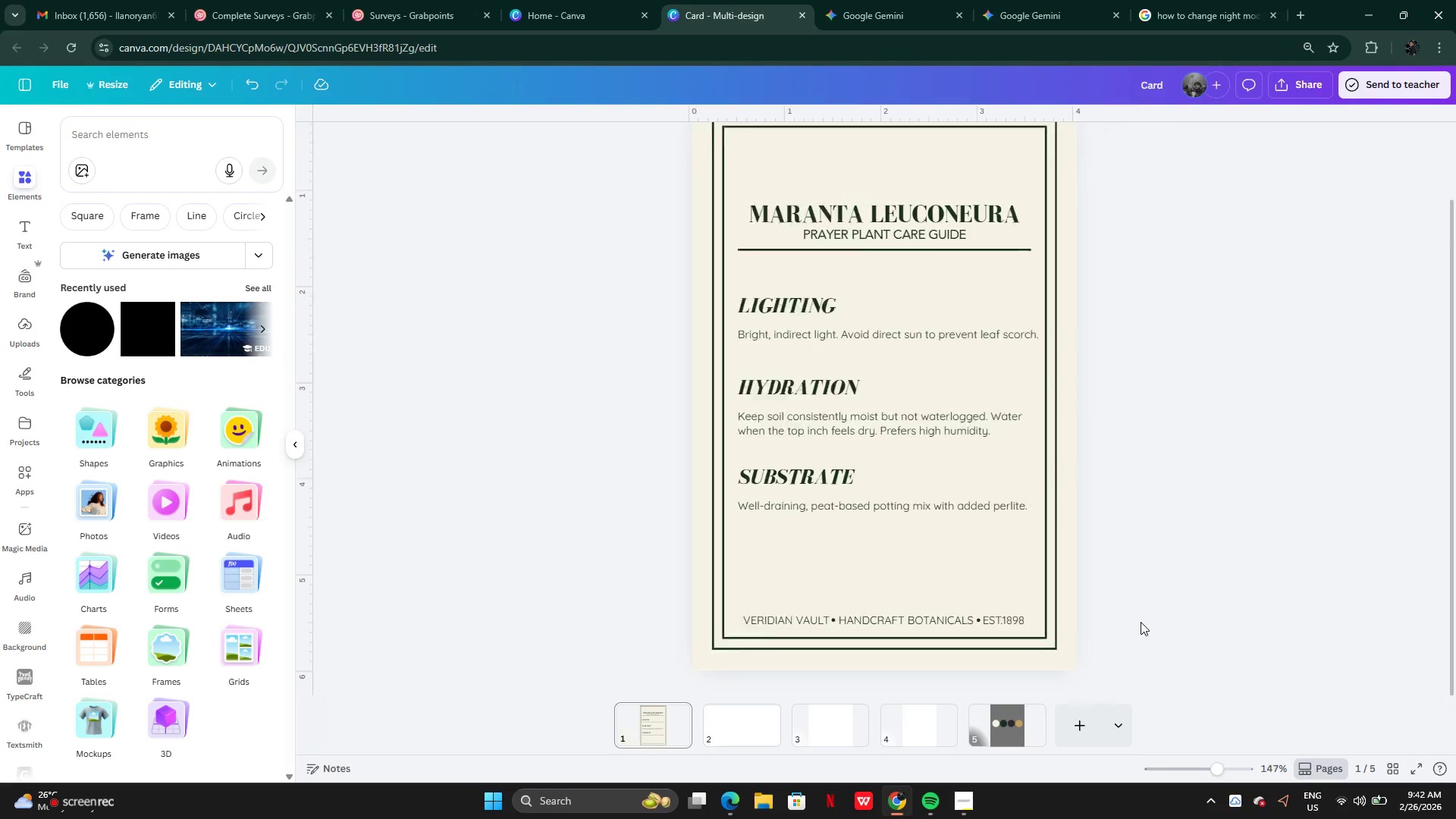 
left_click([916, 16])
 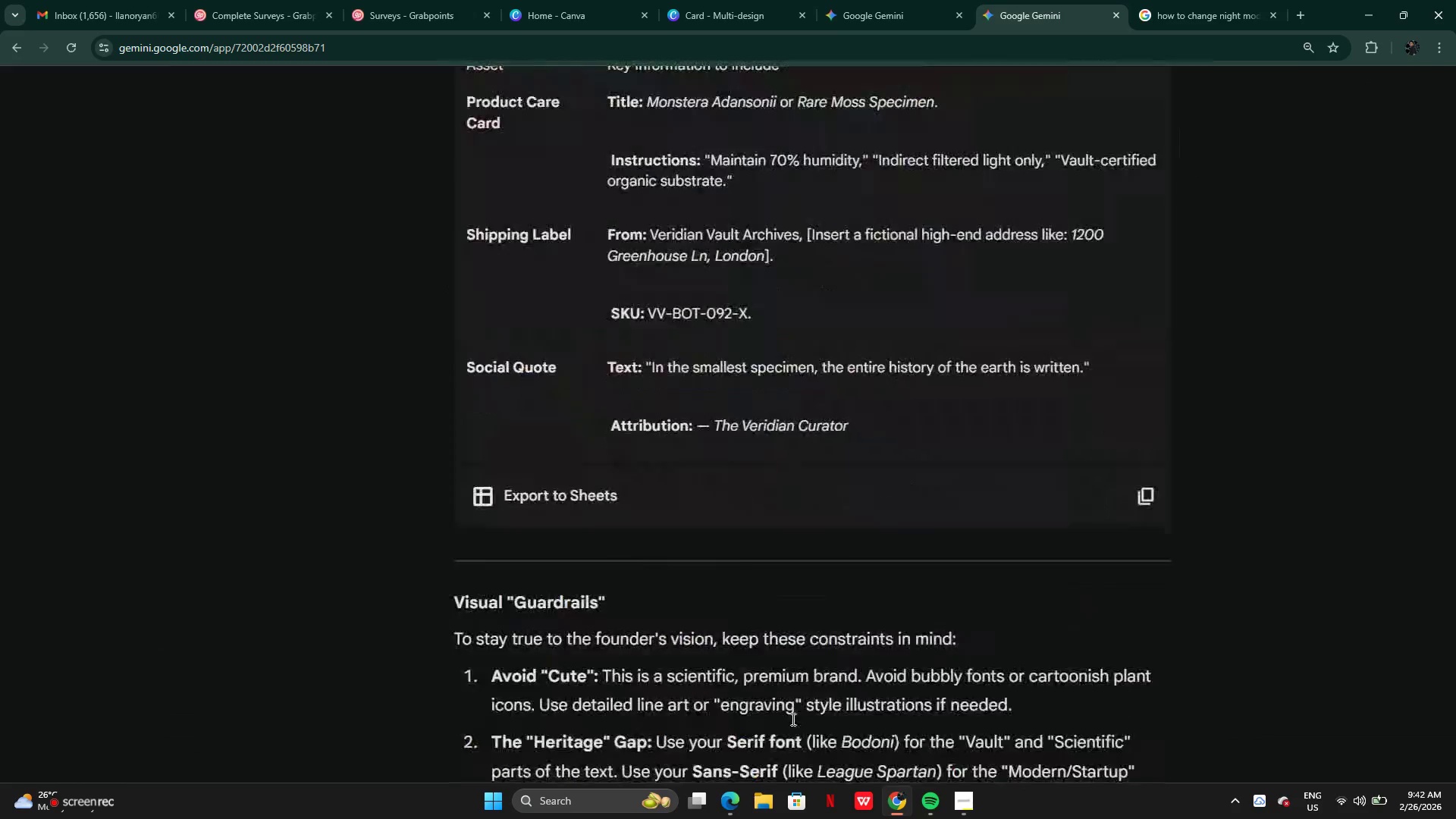 
wait(9.38)
 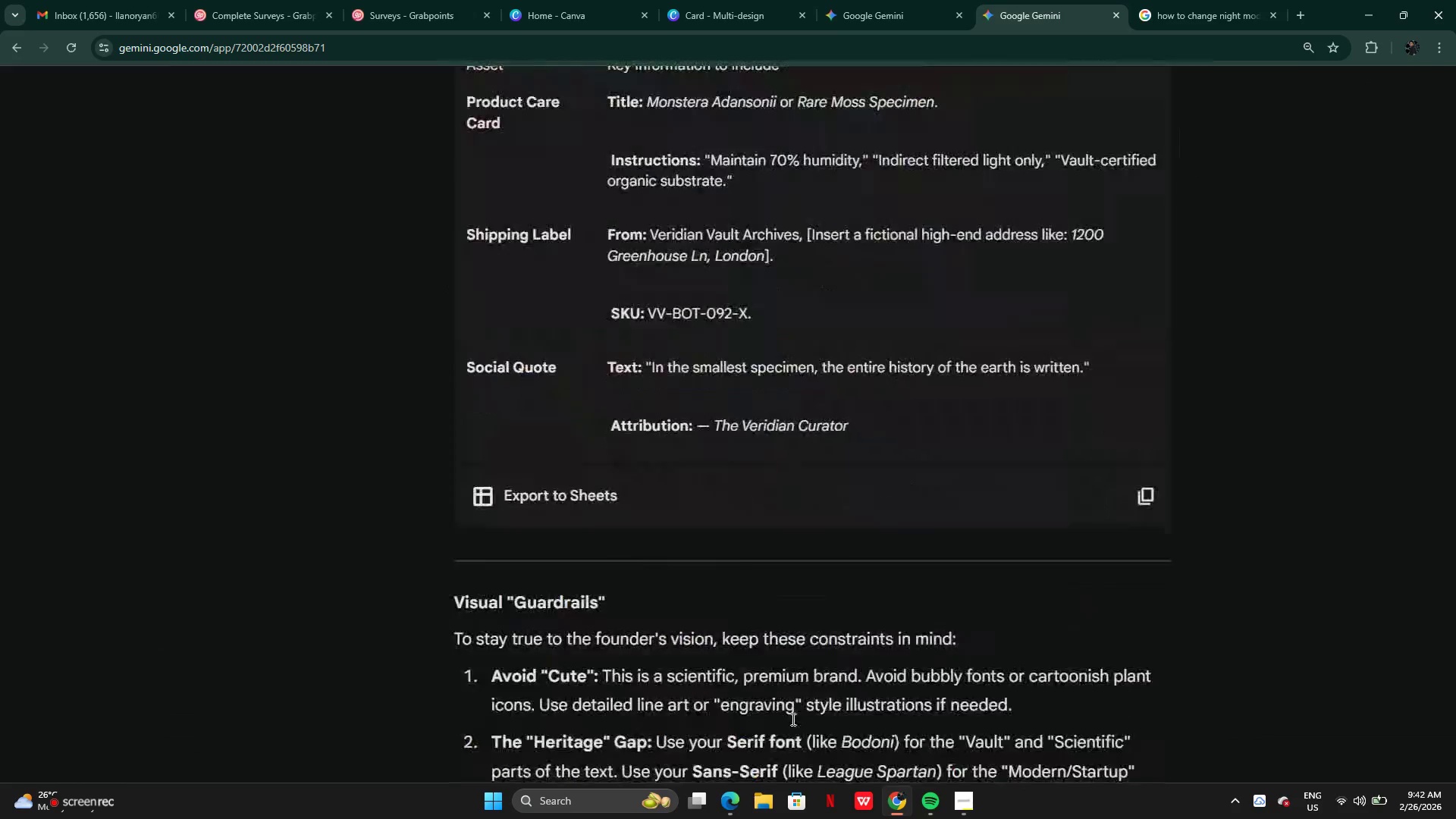 
right_click([733, 518])
 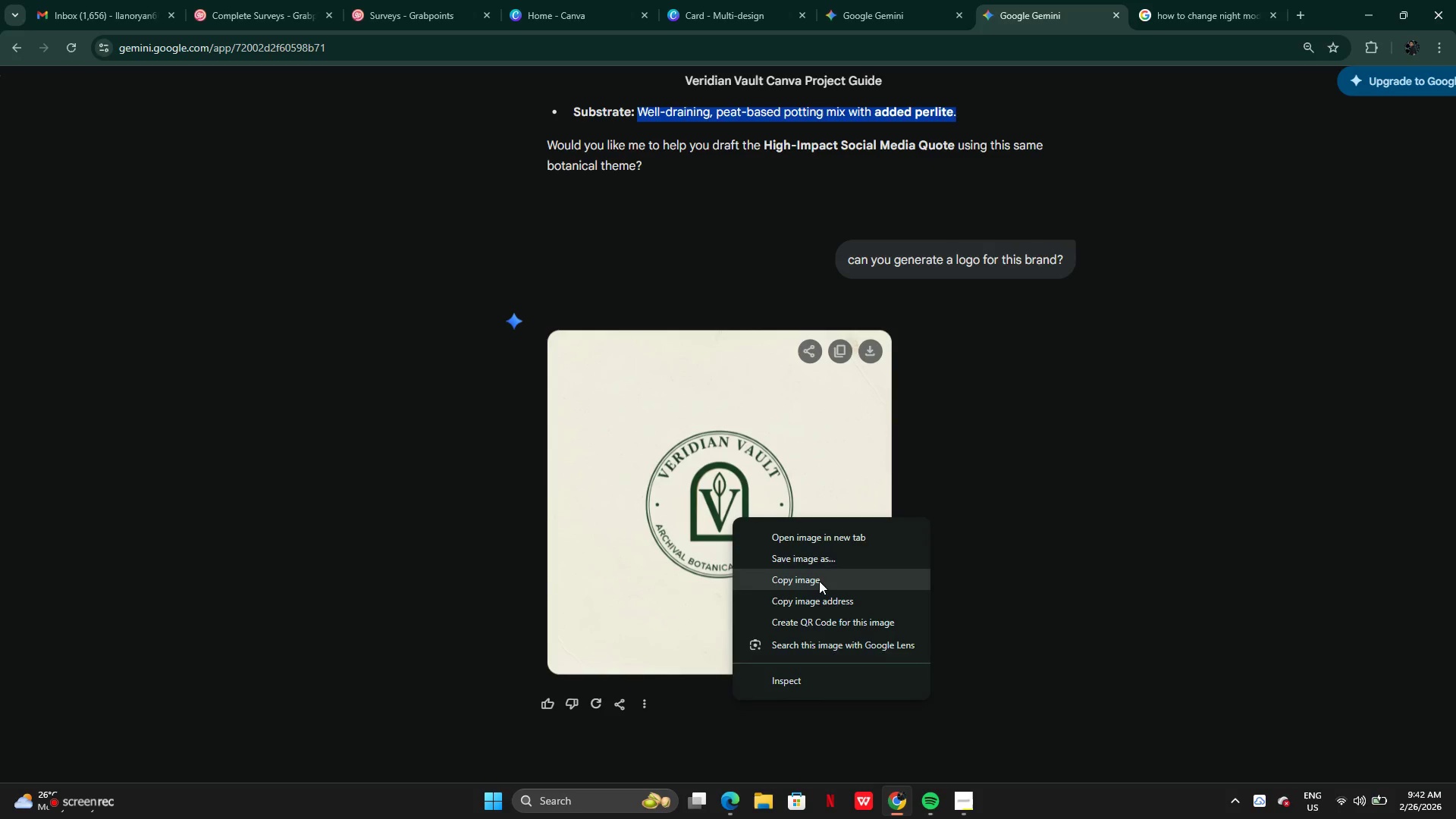 
left_click([819, 581])
 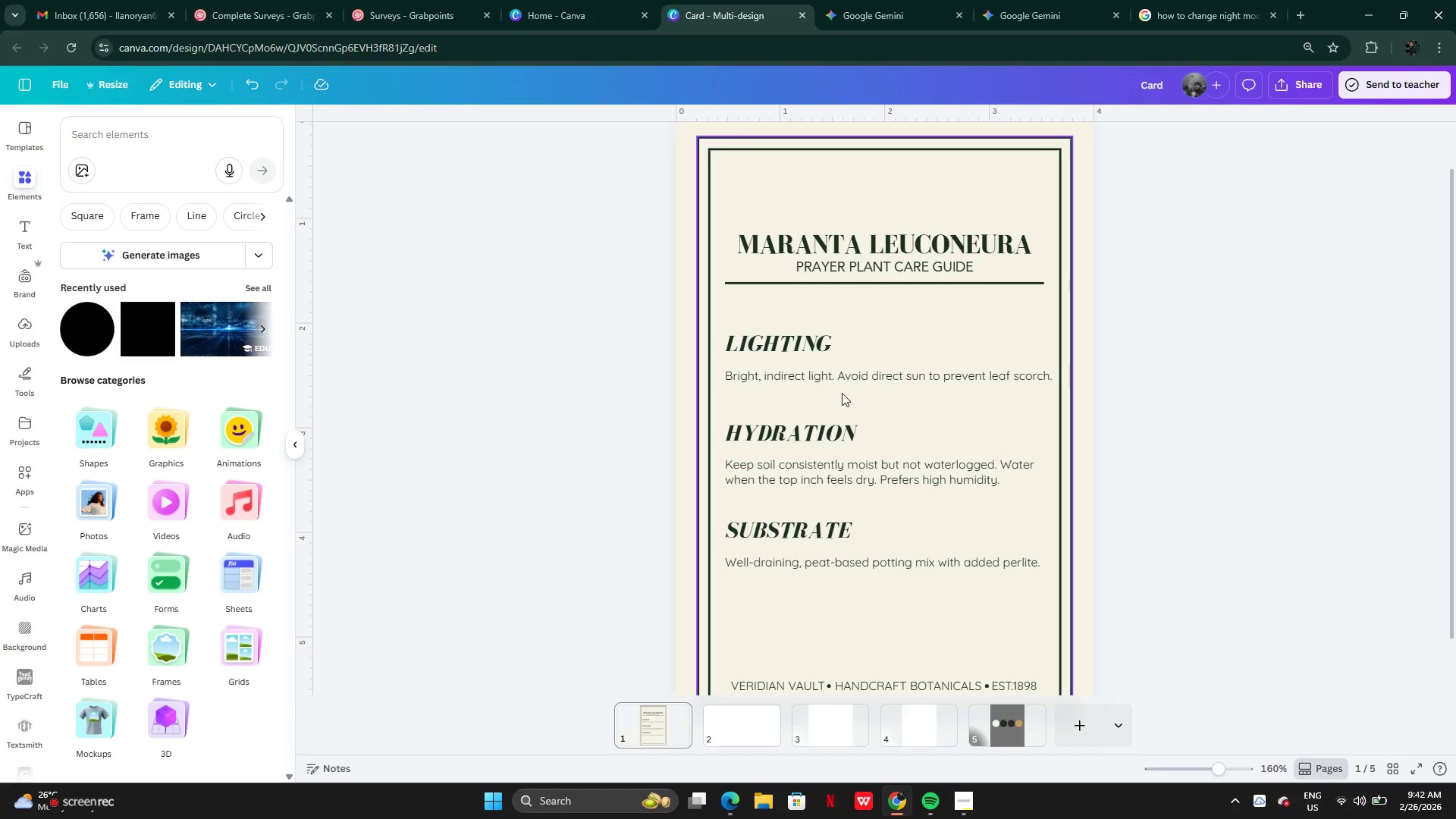 
wait(6.0)
 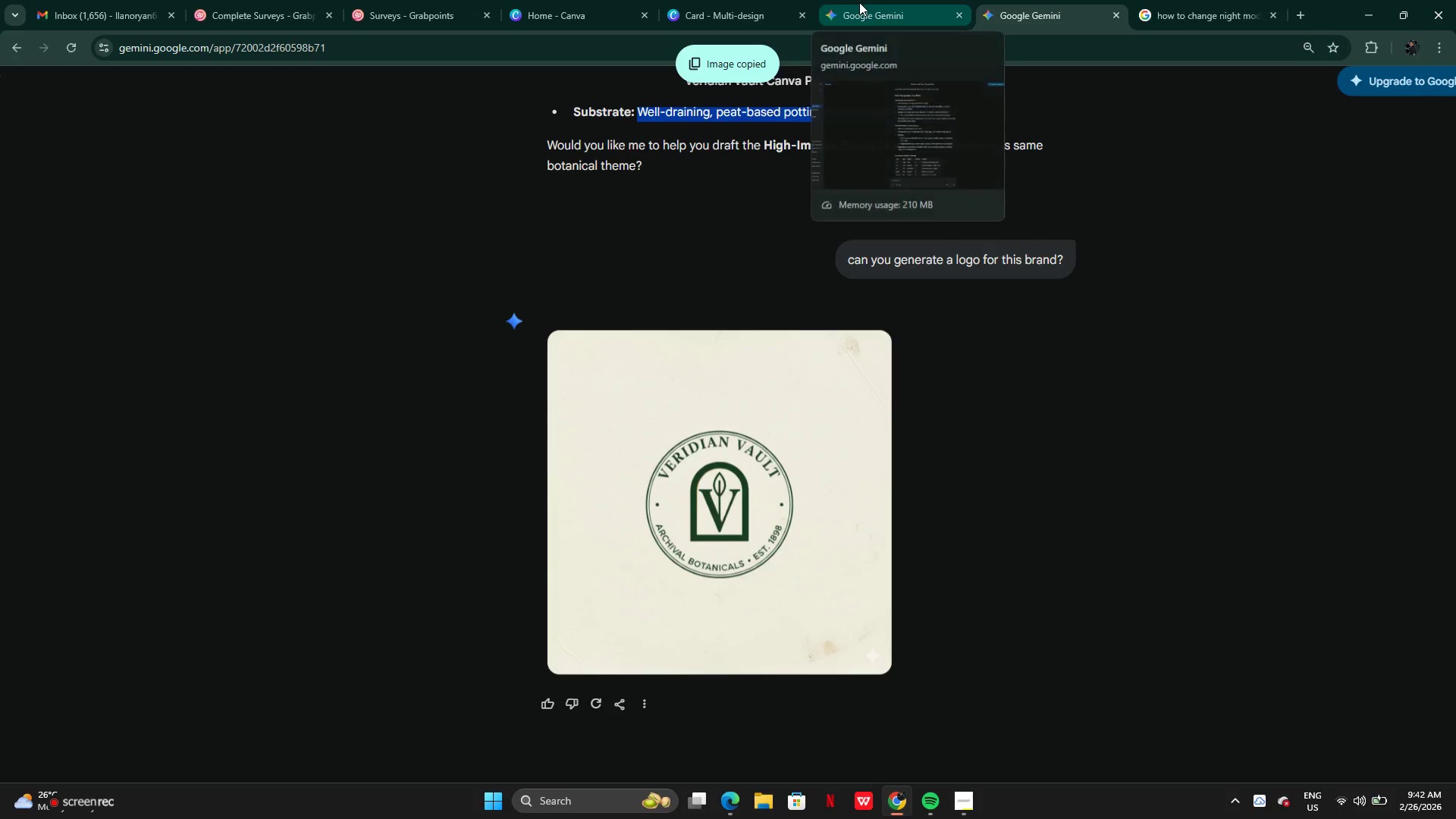 
key(Control+V)
 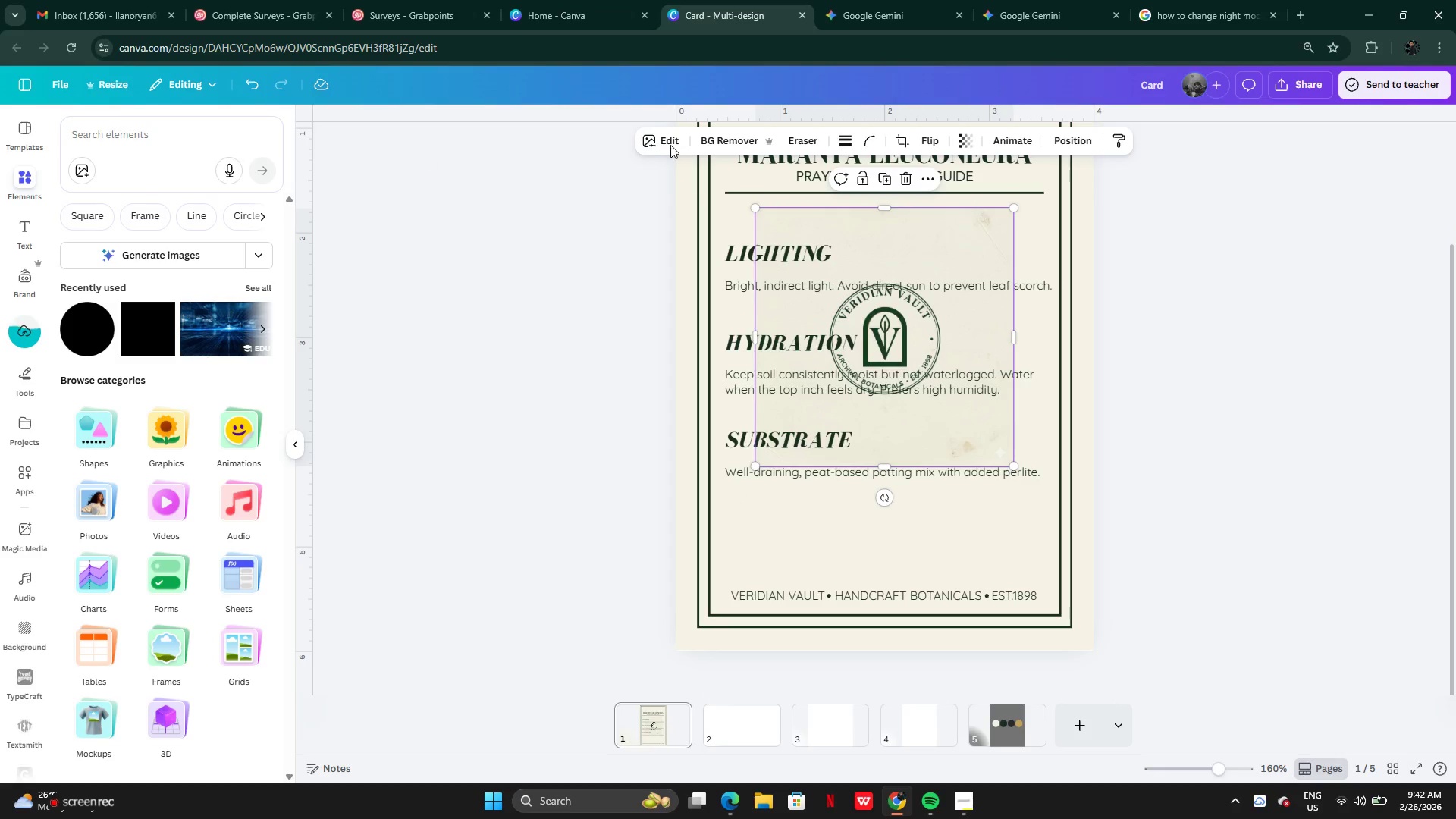 
left_click([711, 138])
 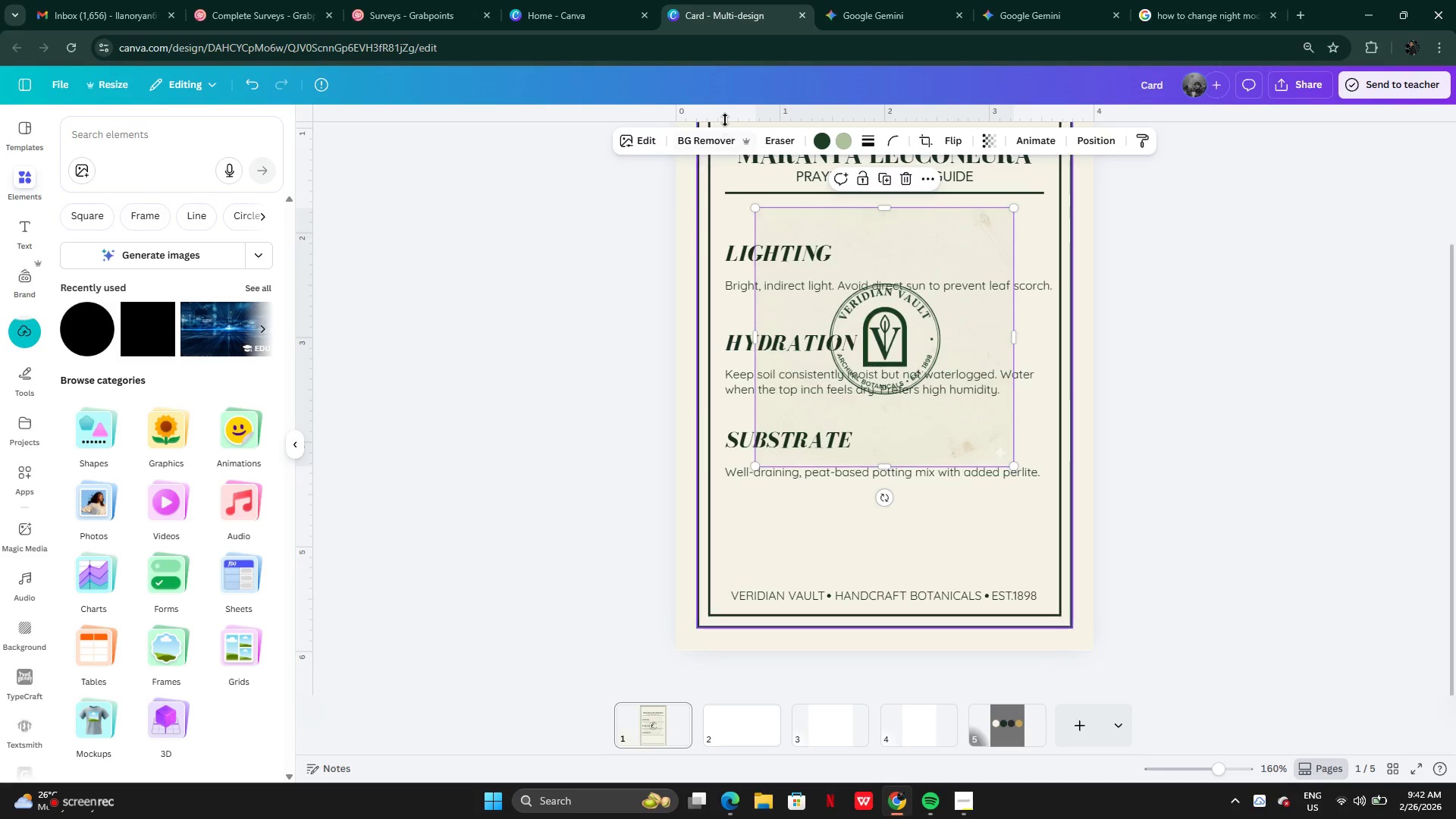 
wait(5.03)
 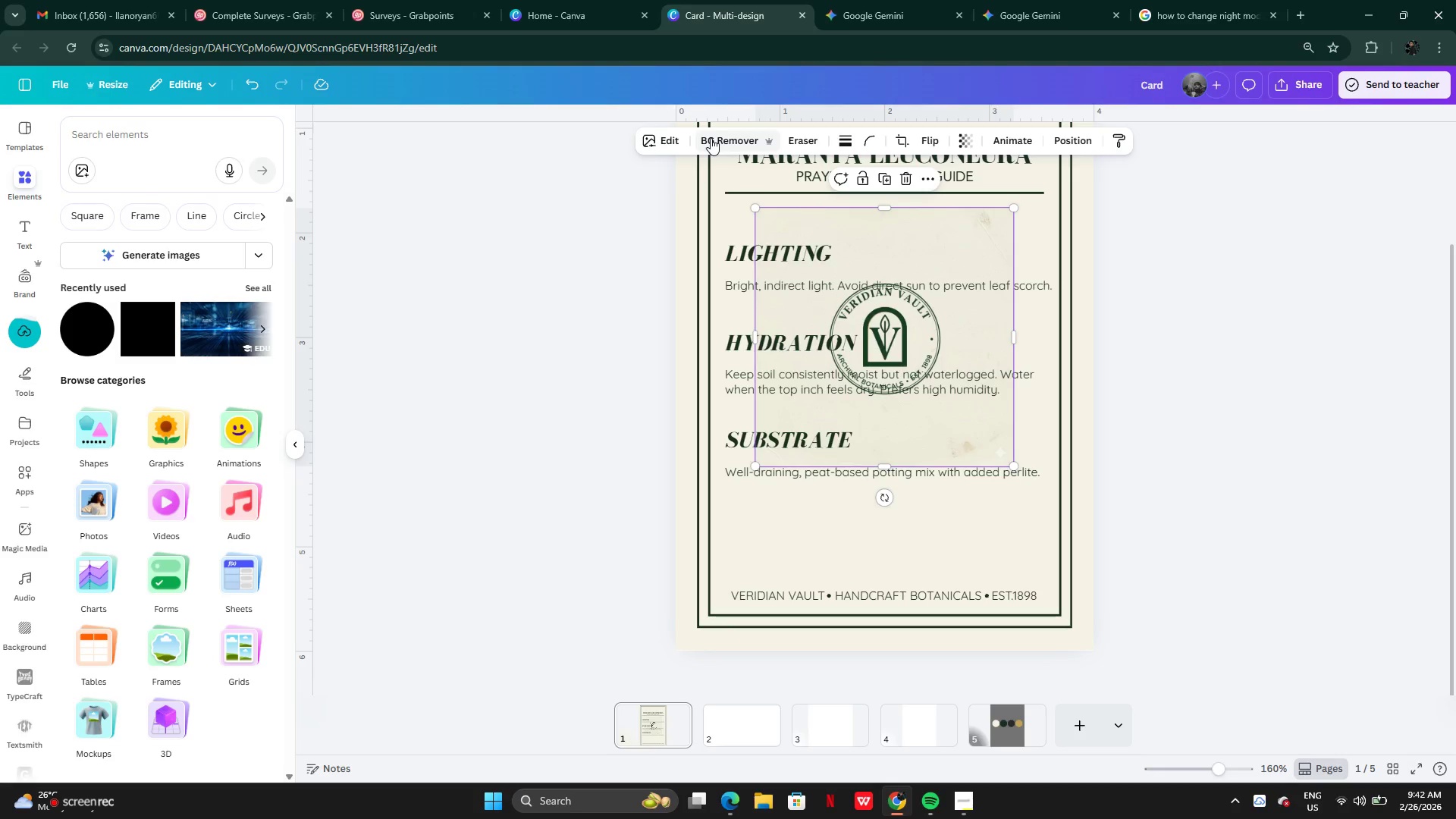 
left_click([723, 140])
 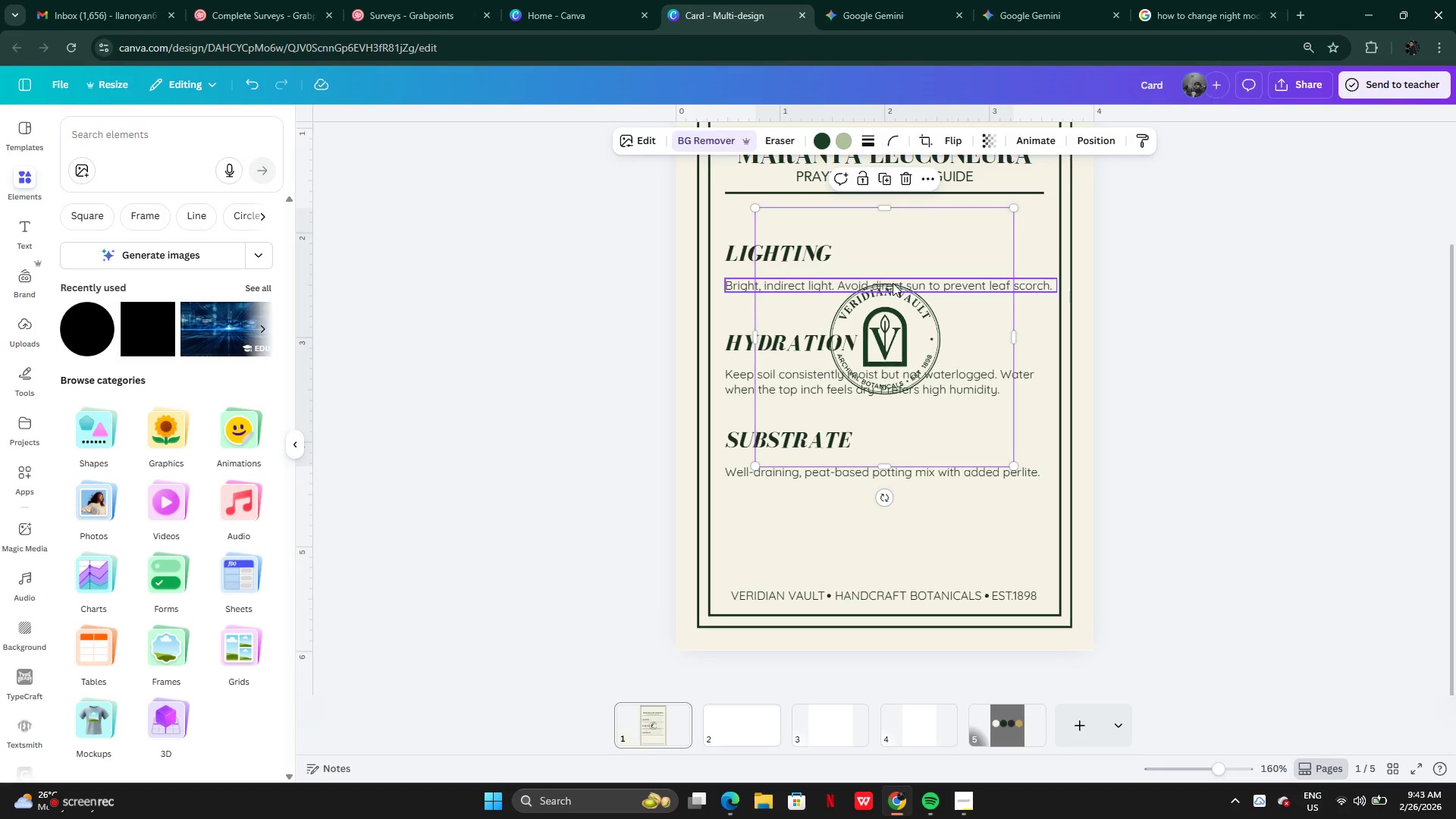 
wait(7.44)
 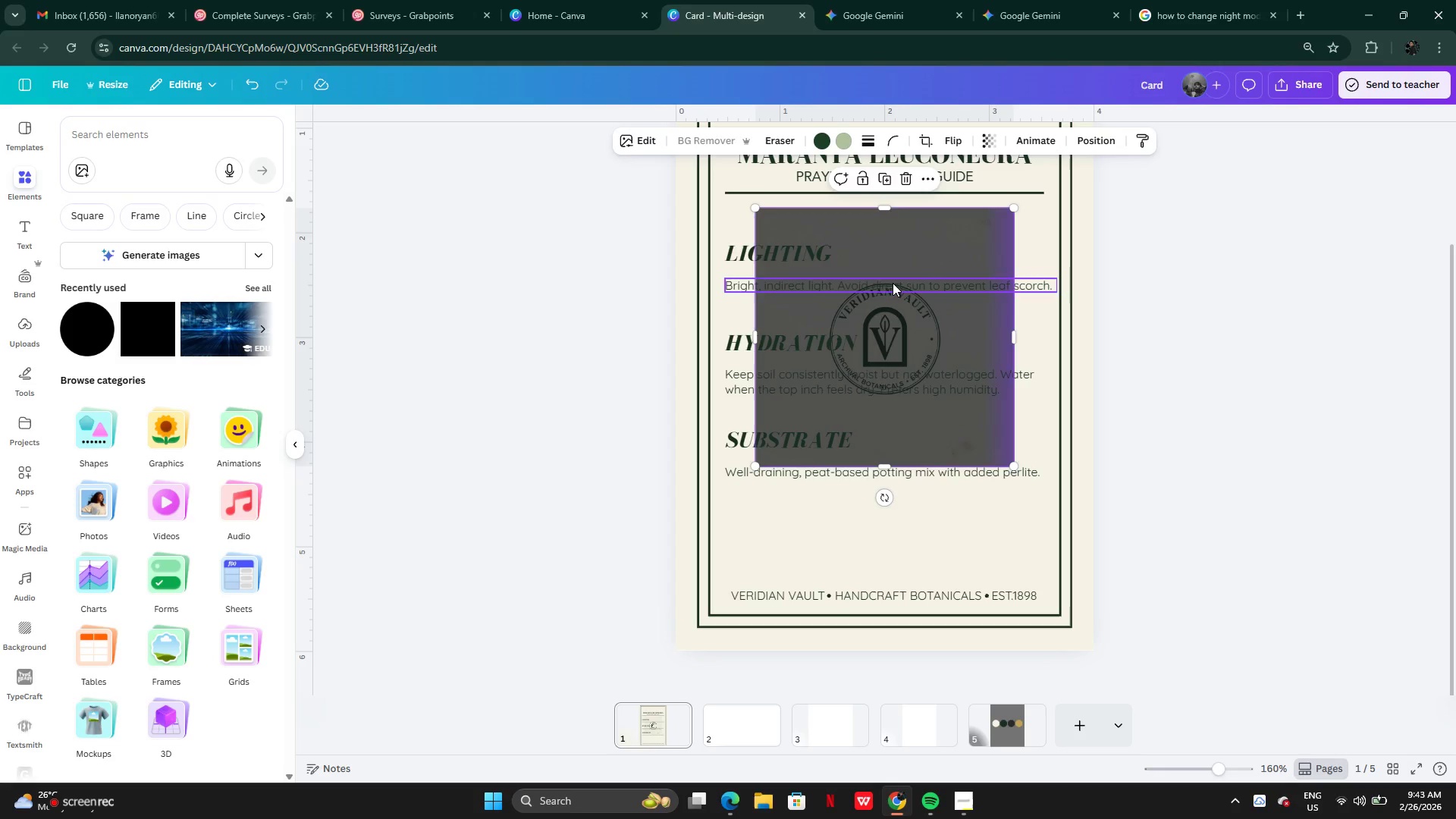 
left_click_drag(start_coordinate=[885, 516], to_coordinate=[884, 436])
 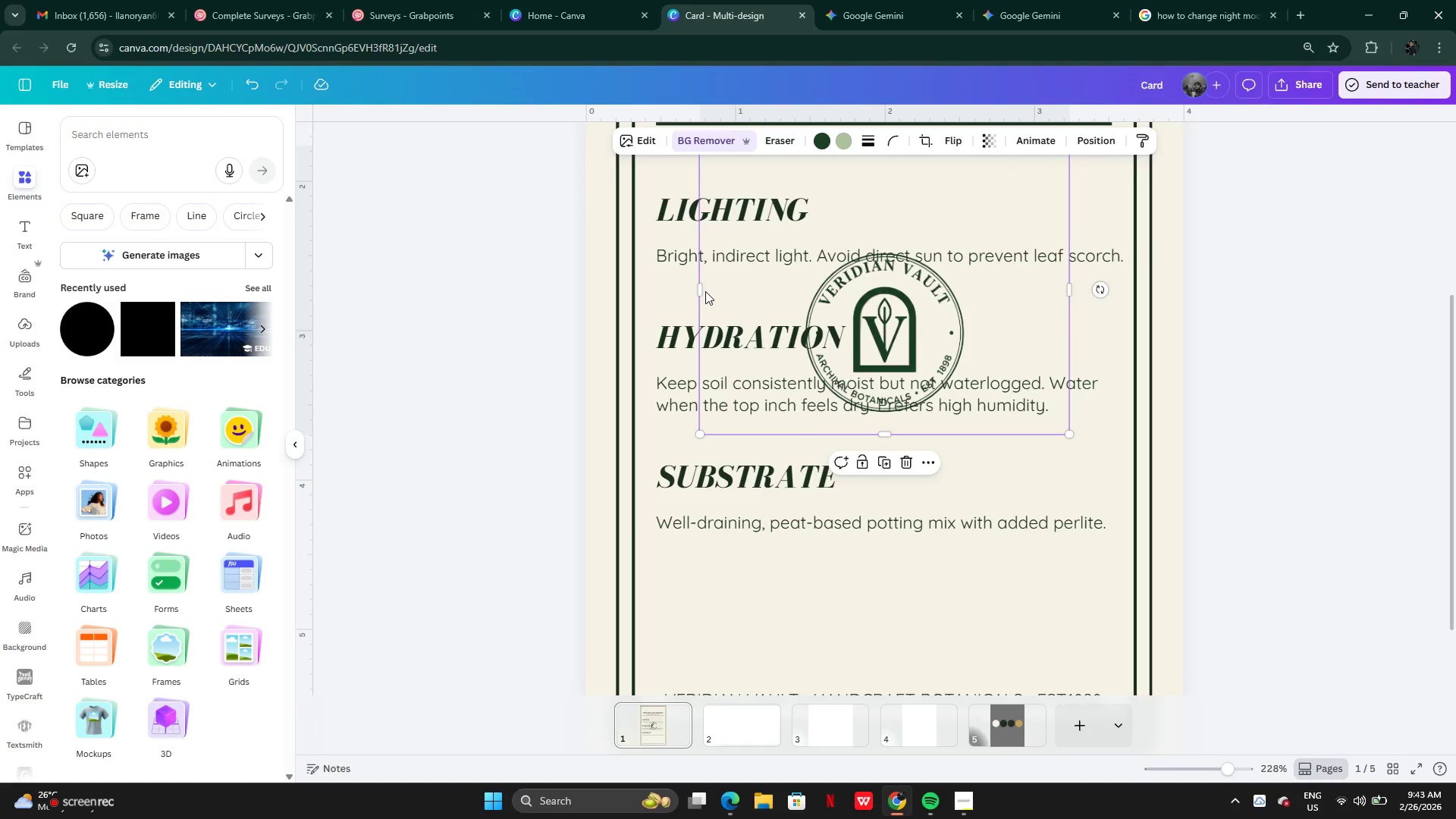 
left_click_drag(start_coordinate=[699, 293], to_coordinate=[797, 293])
 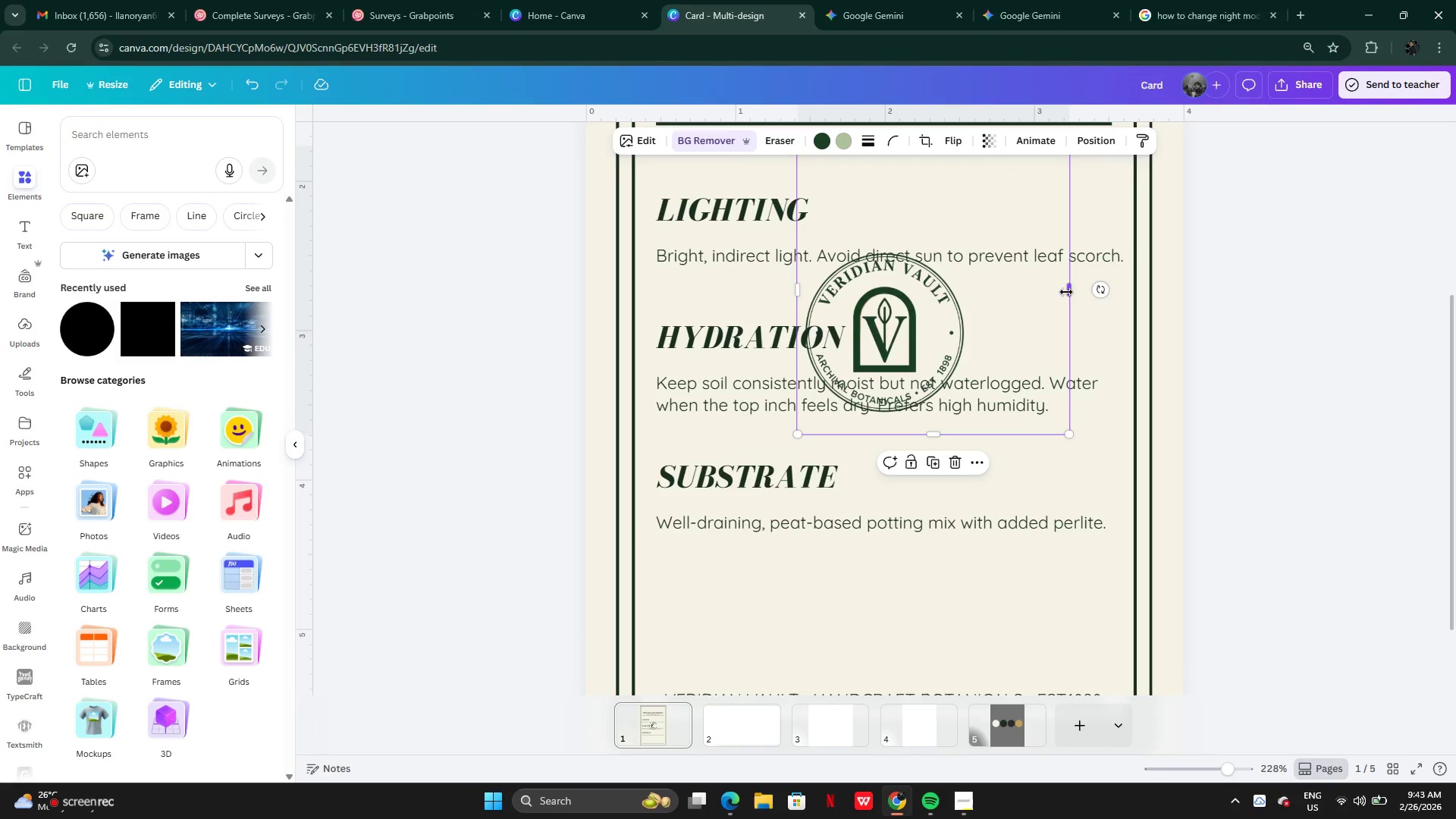 
left_click_drag(start_coordinate=[1068, 291], to_coordinate=[974, 267])
 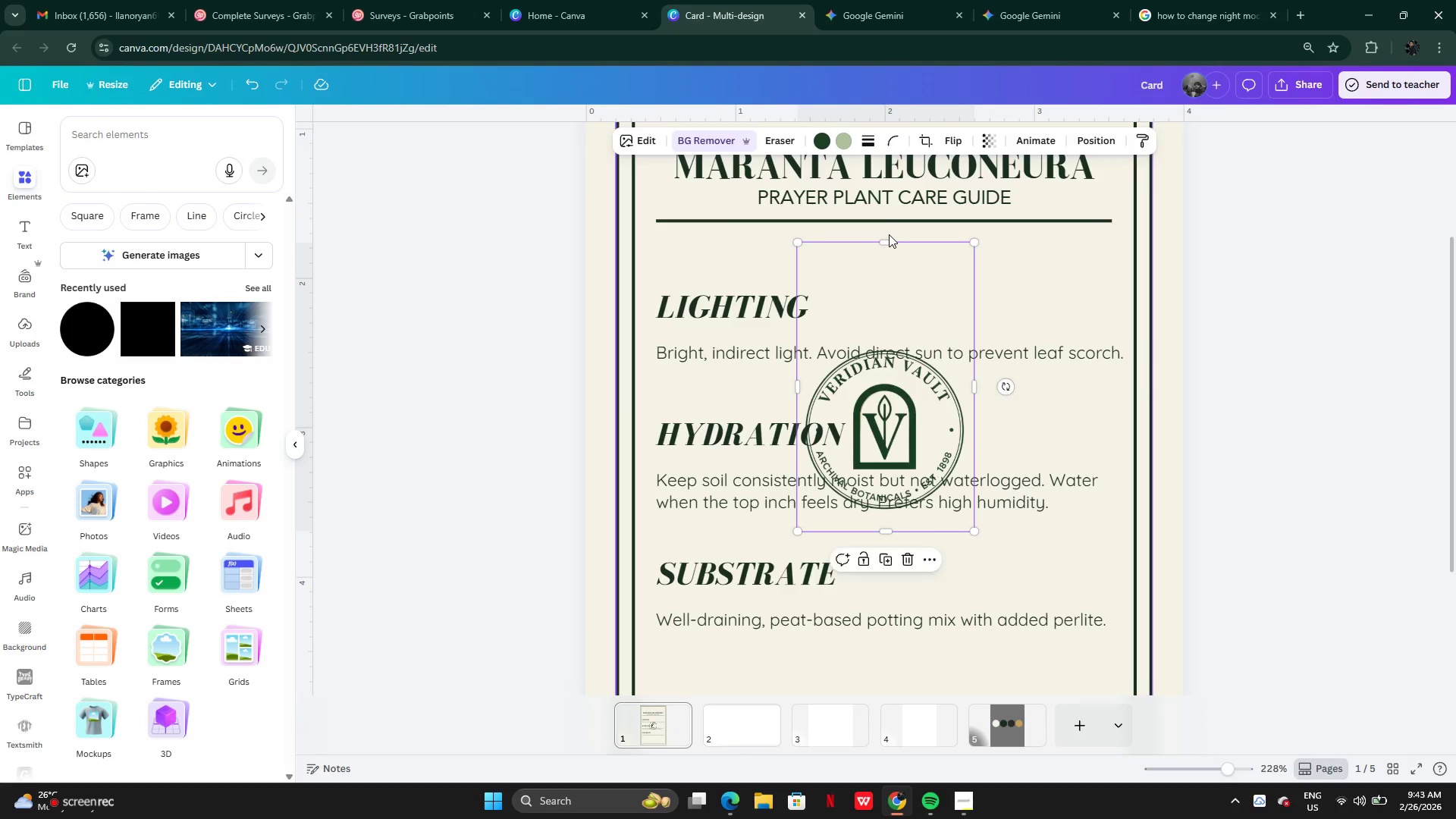 
left_click_drag(start_coordinate=[886, 240], to_coordinate=[886, 334])
 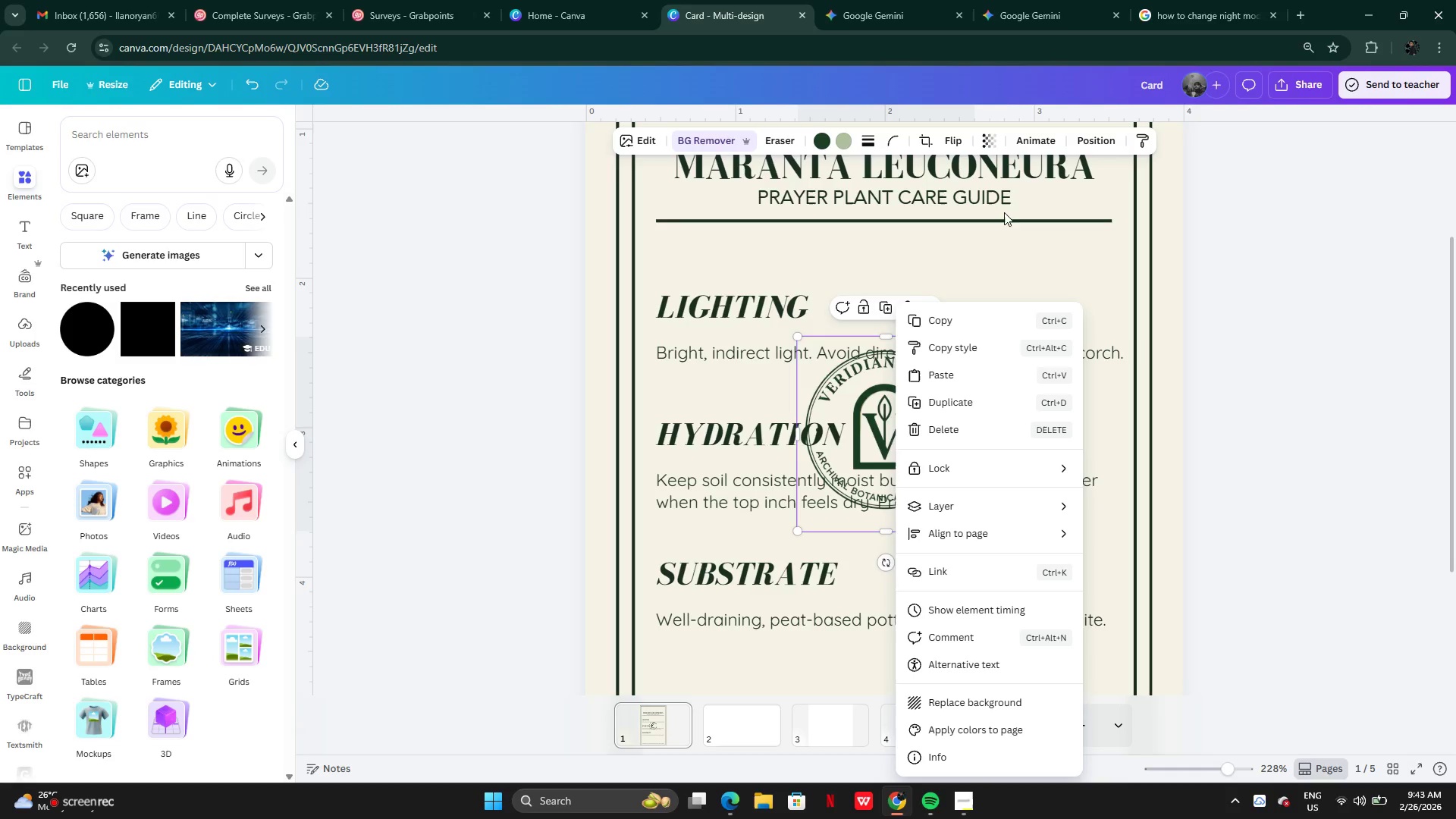 
left_click([1048, 220])
 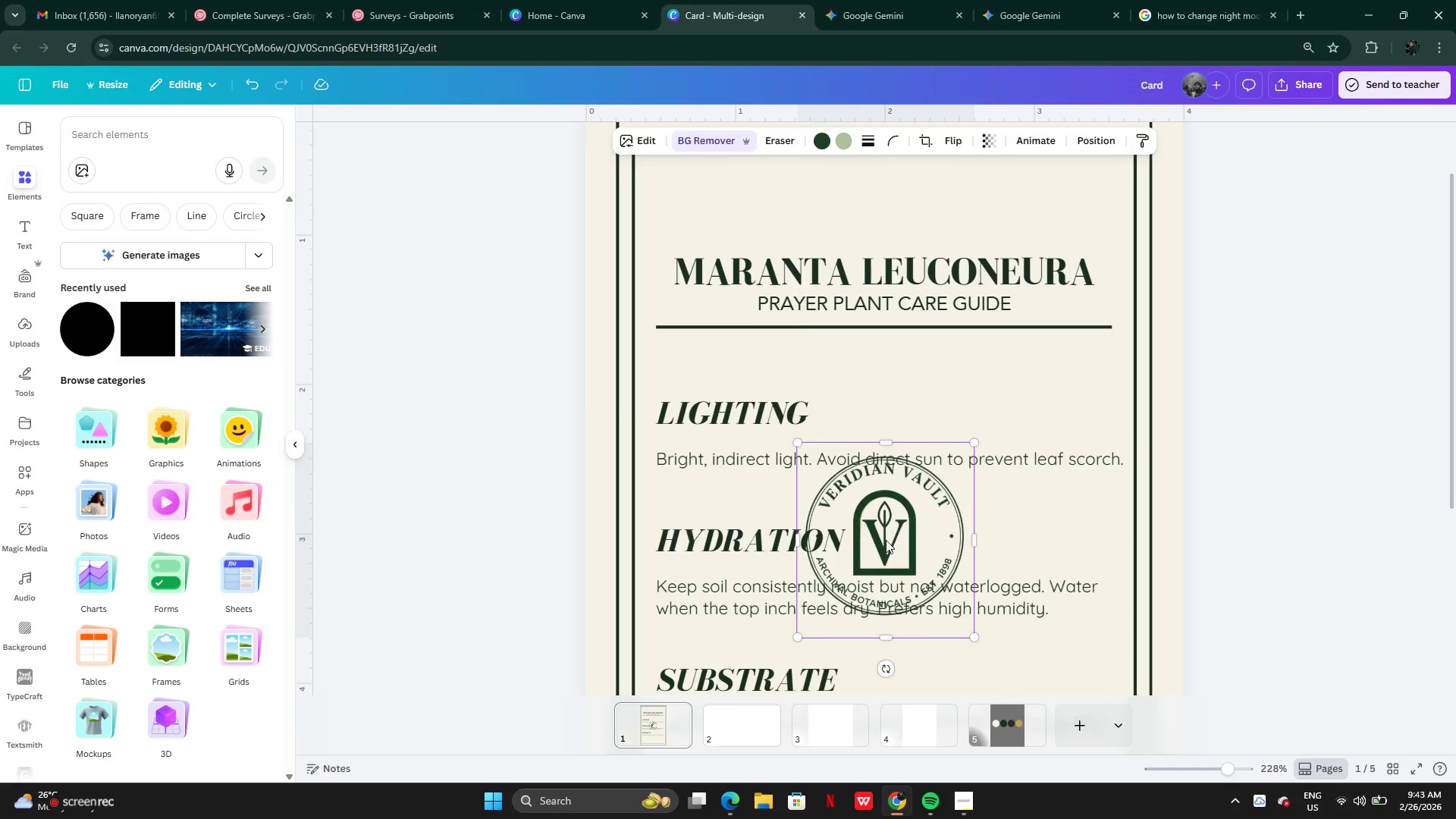 
left_click_drag(start_coordinate=[883, 547], to_coordinate=[906, 231])
 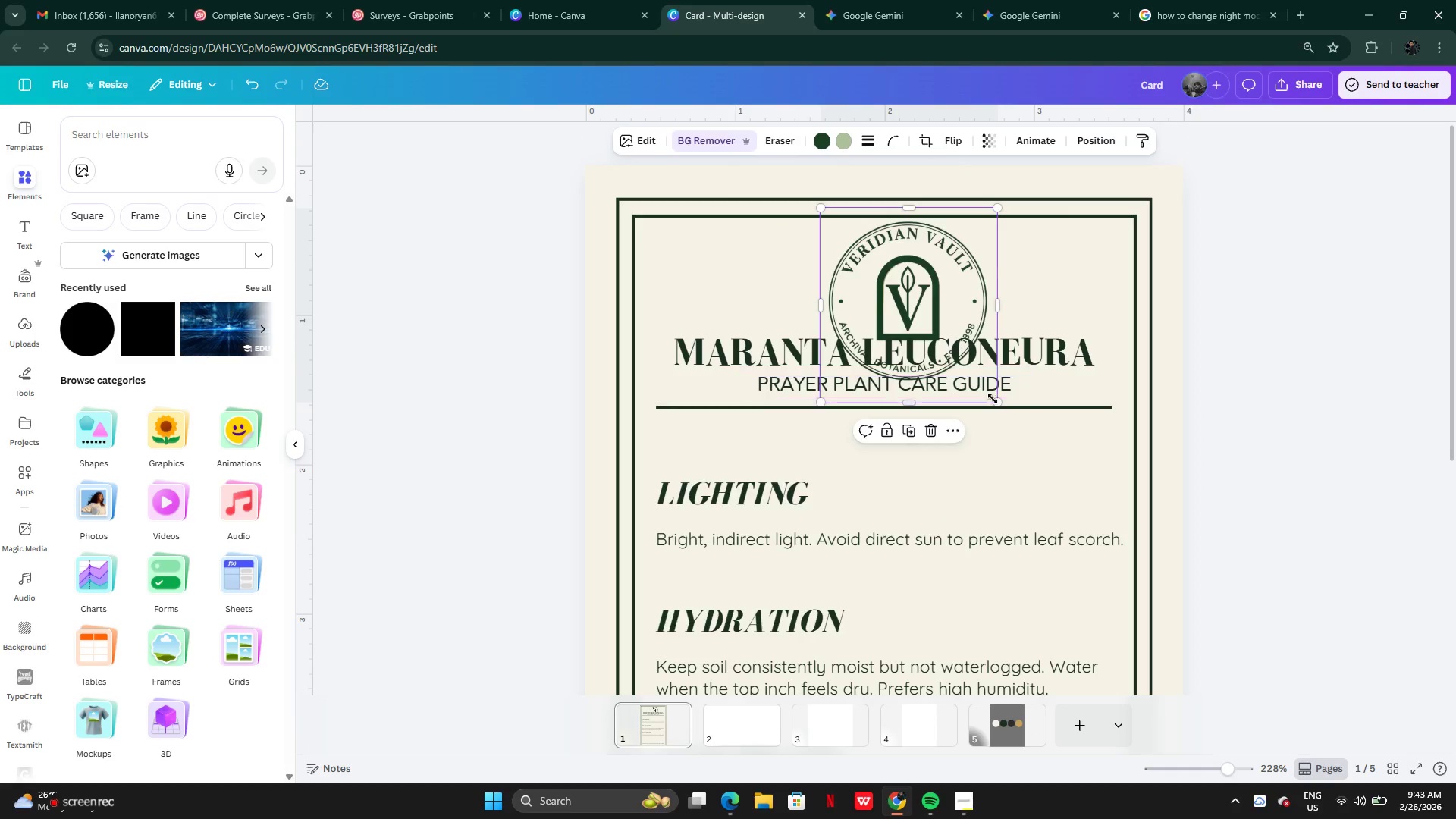 
left_click_drag(start_coordinate=[993, 402], to_coordinate=[918, 314])
 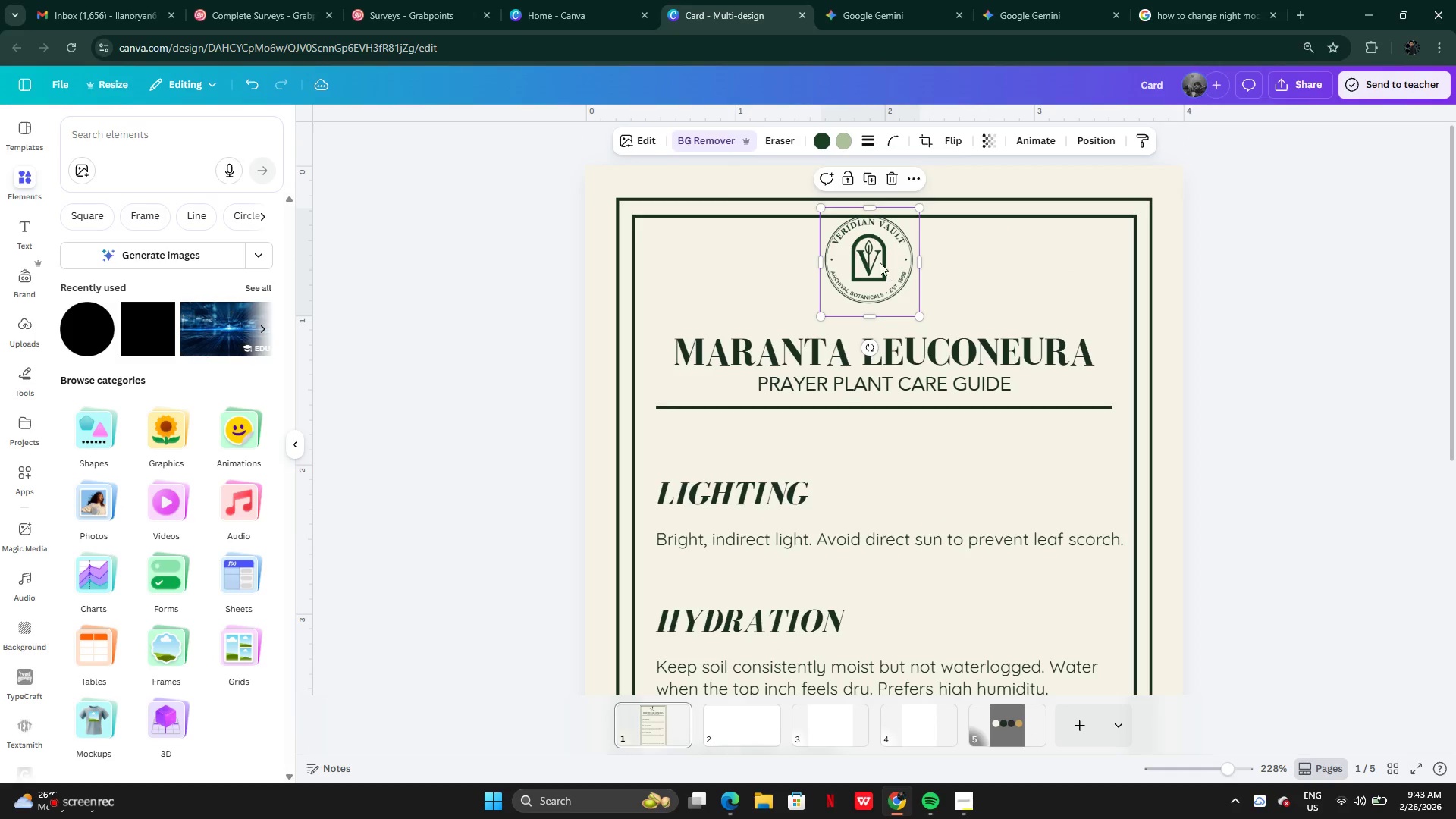 
left_click_drag(start_coordinate=[878, 262], to_coordinate=[902, 274])
 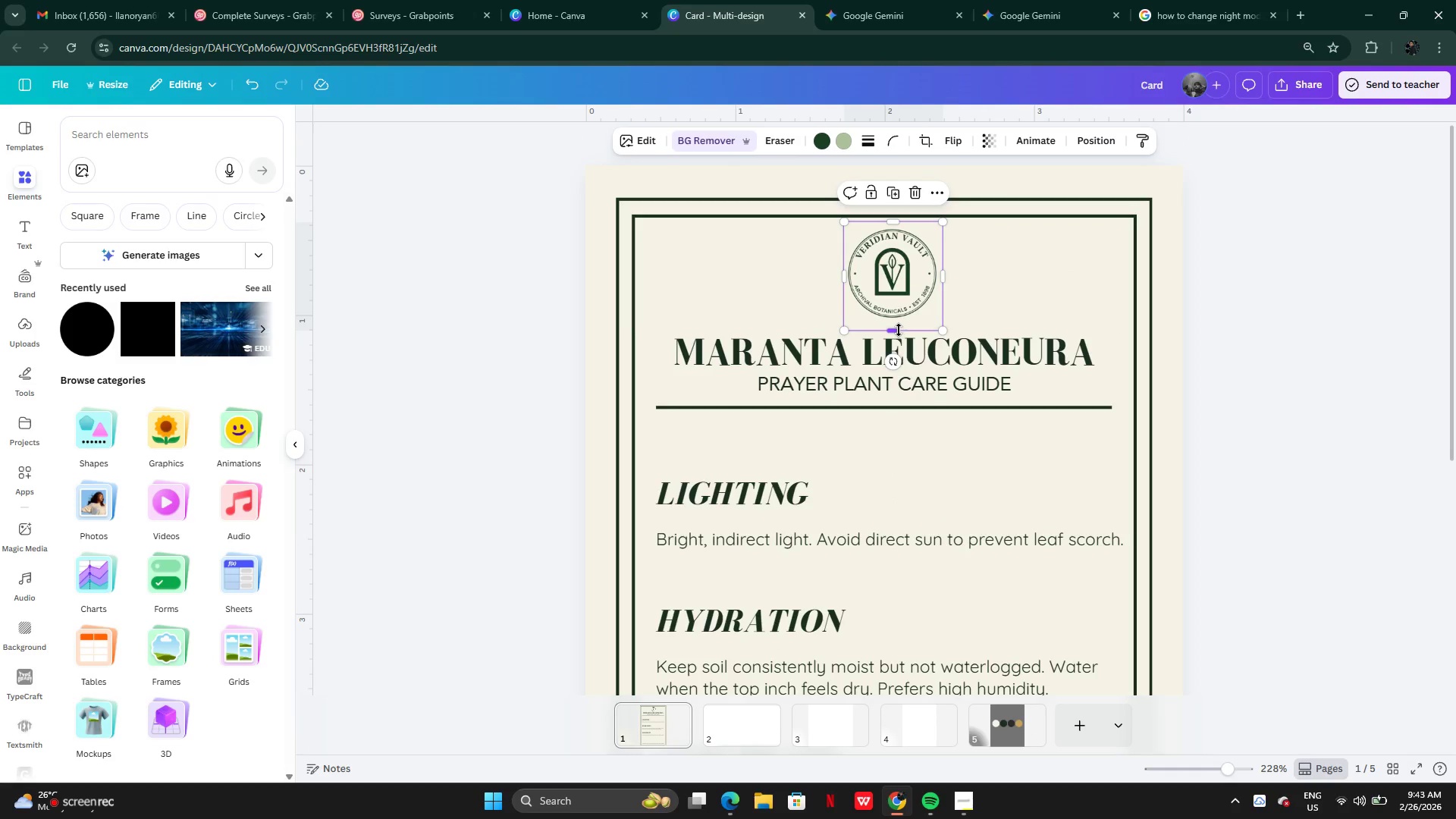 
left_click_drag(start_coordinate=[899, 330], to_coordinate=[899, 323])
 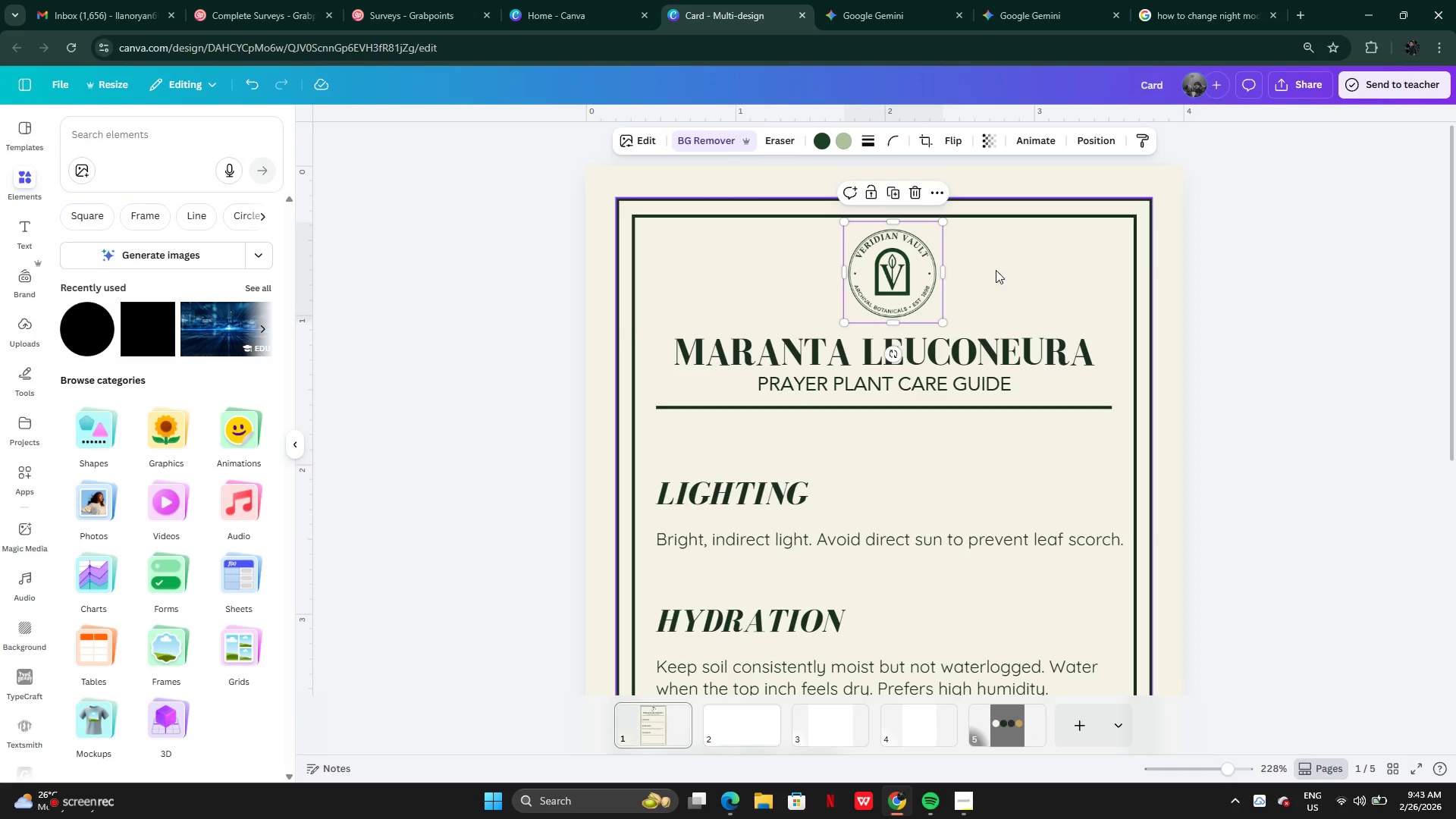 
left_click([996, 270])
 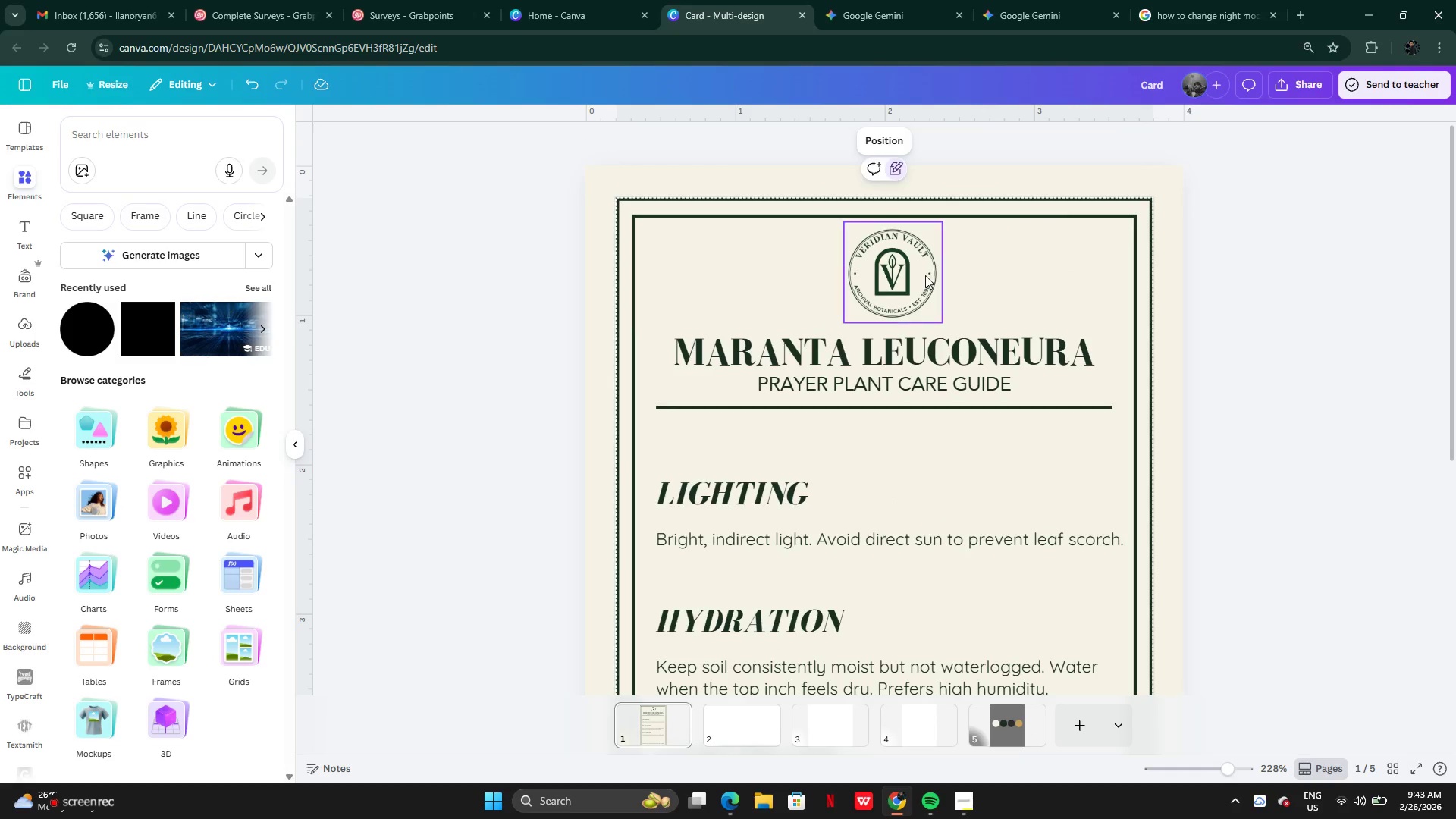 
left_click([921, 275])
 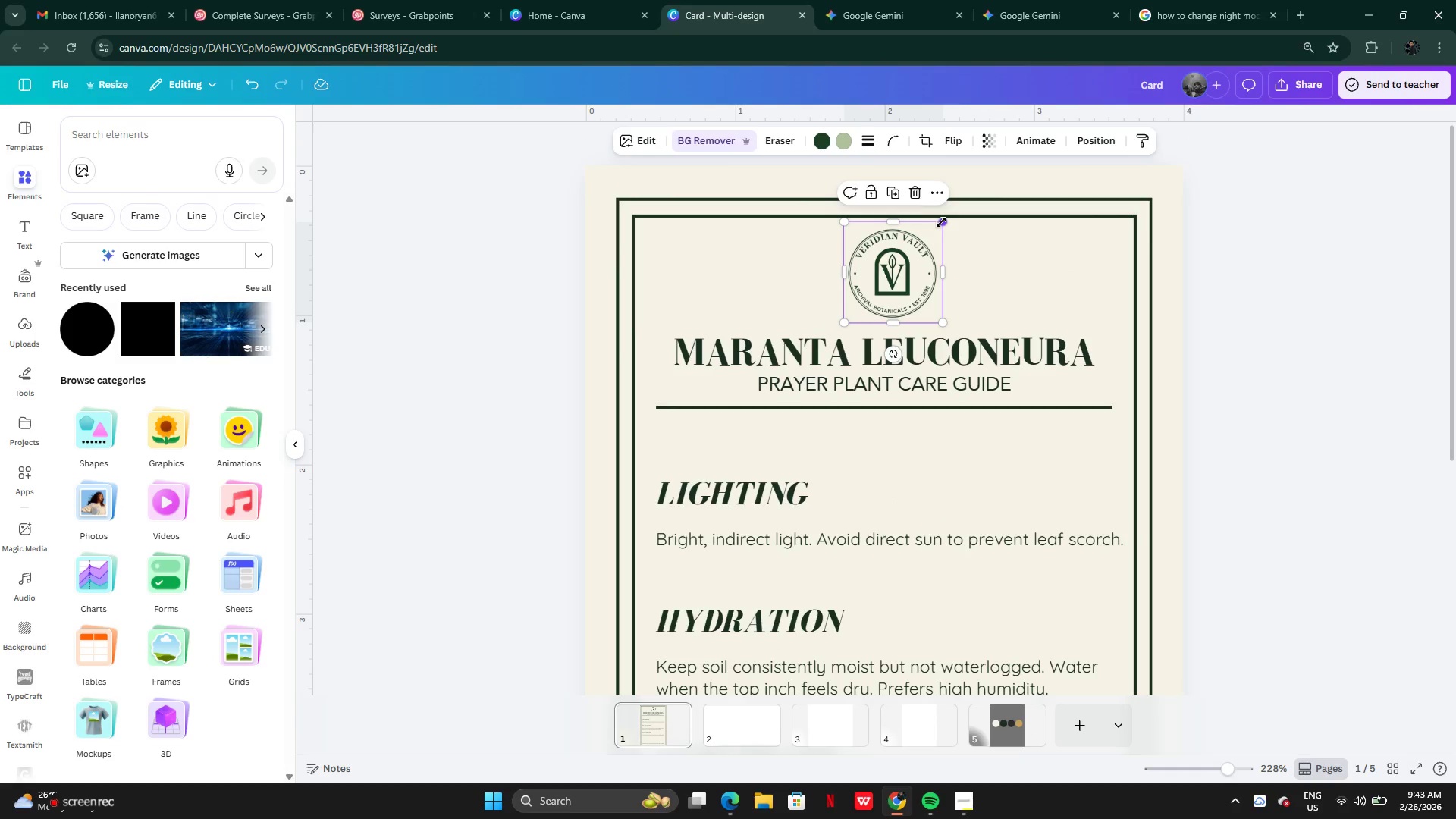 
left_click_drag(start_coordinate=[943, 222], to_coordinate=[935, 237])
 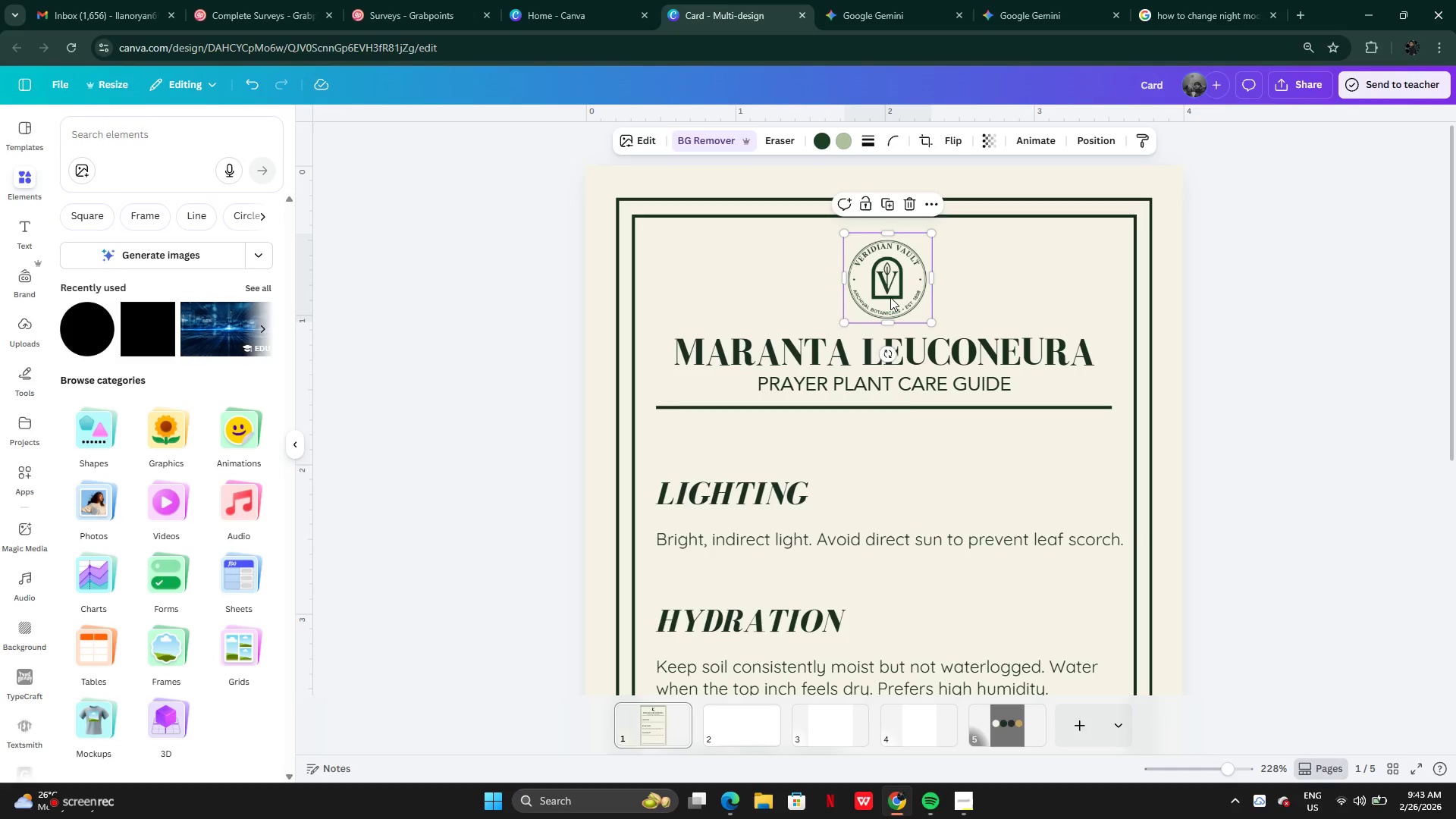 
left_click_drag(start_coordinate=[890, 297], to_coordinate=[897, 297])
 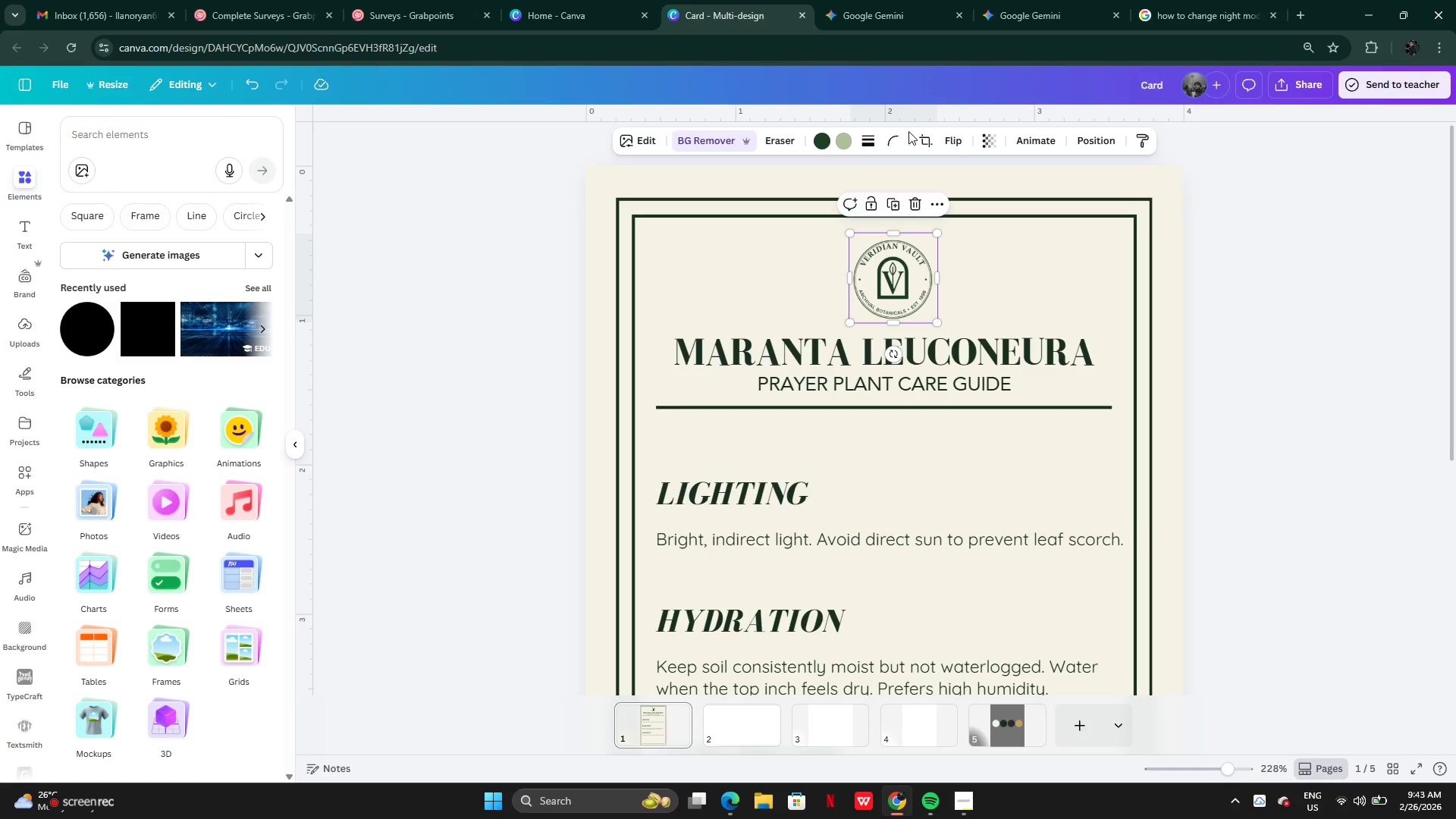 
double_click([889, 133])
 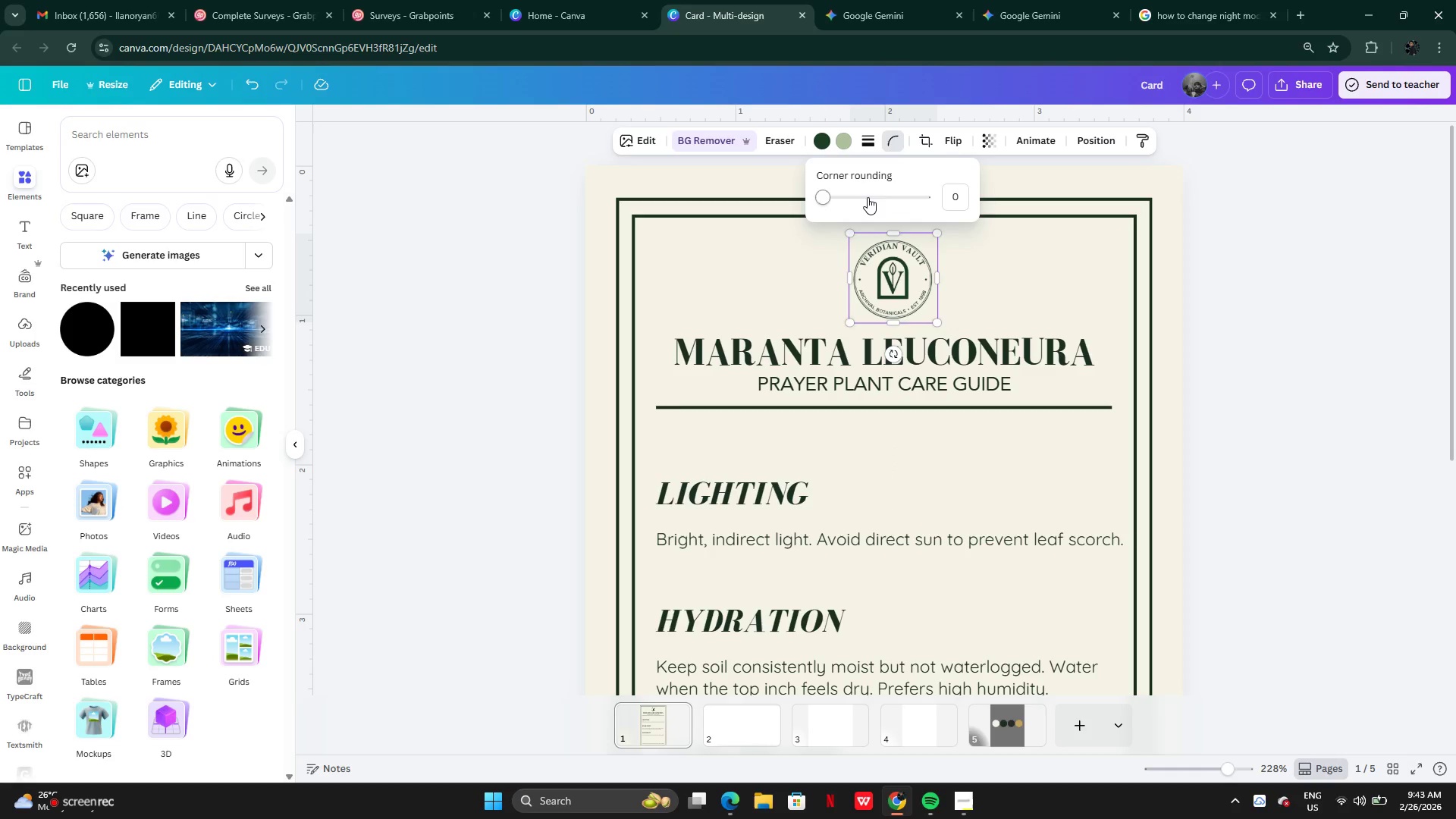 
left_click_drag(start_coordinate=[868, 197], to_coordinate=[882, 198])
 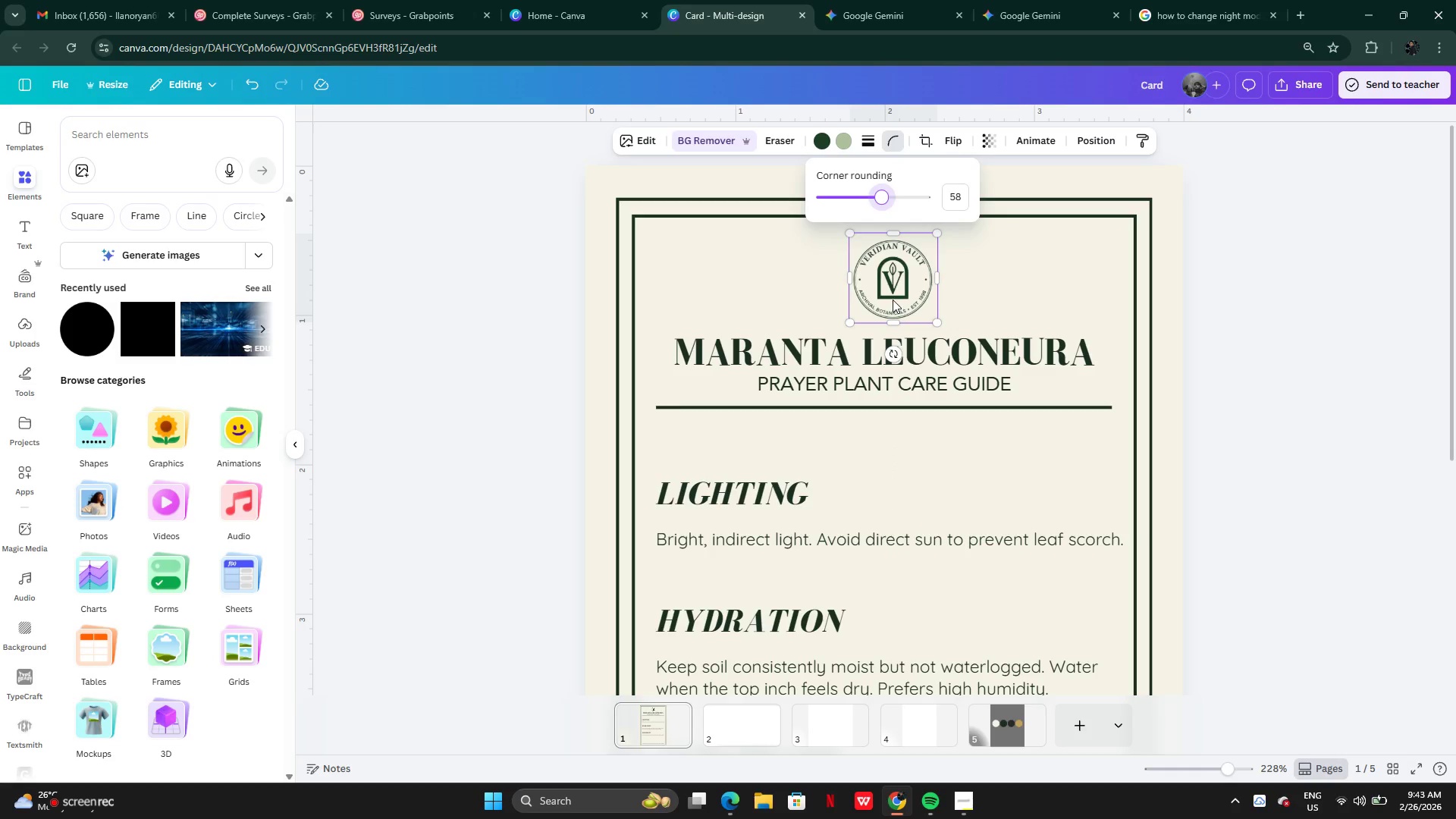 
left_click([893, 300])
 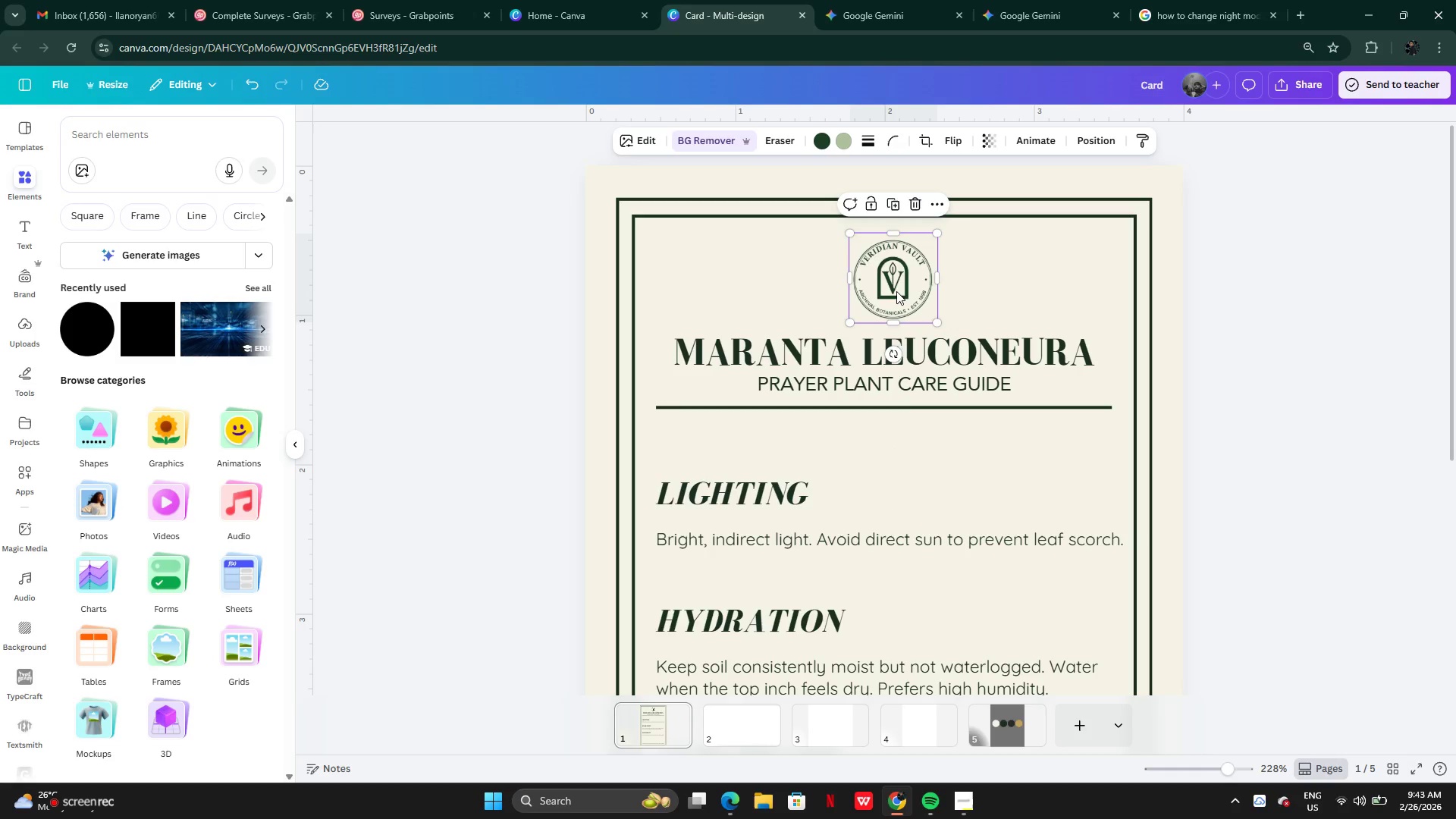 
left_click_drag(start_coordinate=[896, 291], to_coordinate=[901, 286])
 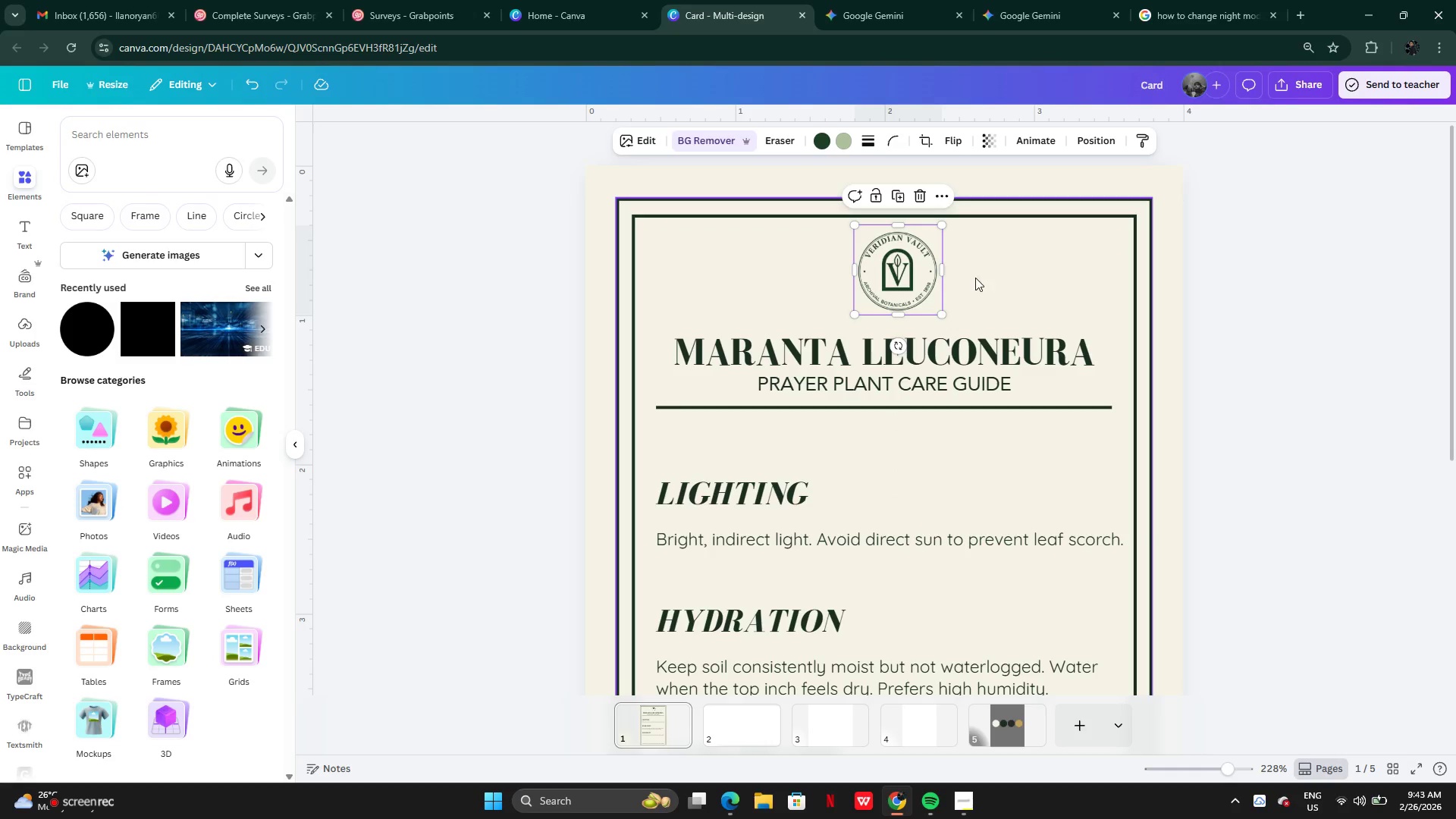 
left_click([975, 278])
 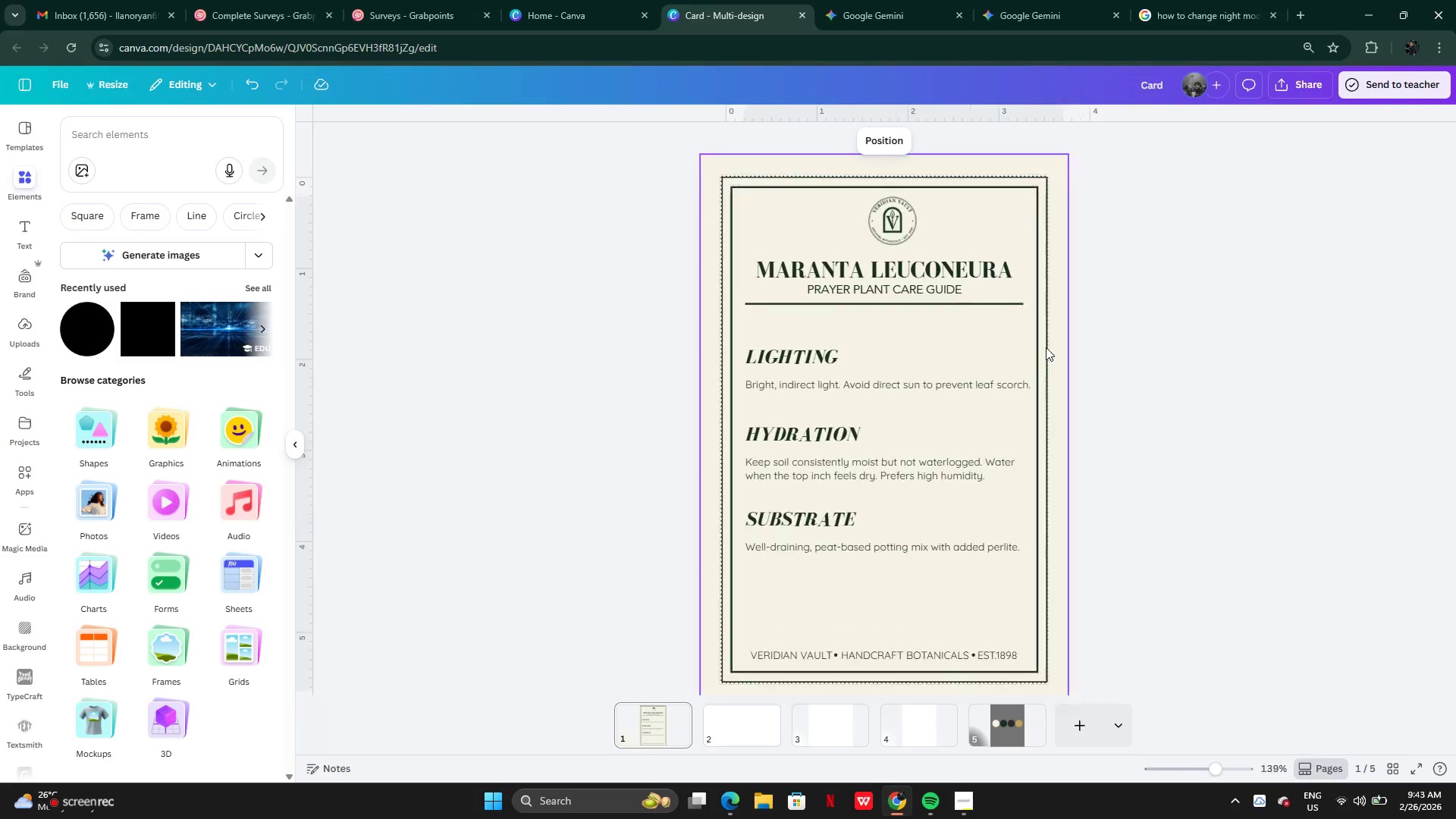 
left_click_drag(start_coordinate=[896, 219], to_coordinate=[892, 221])
 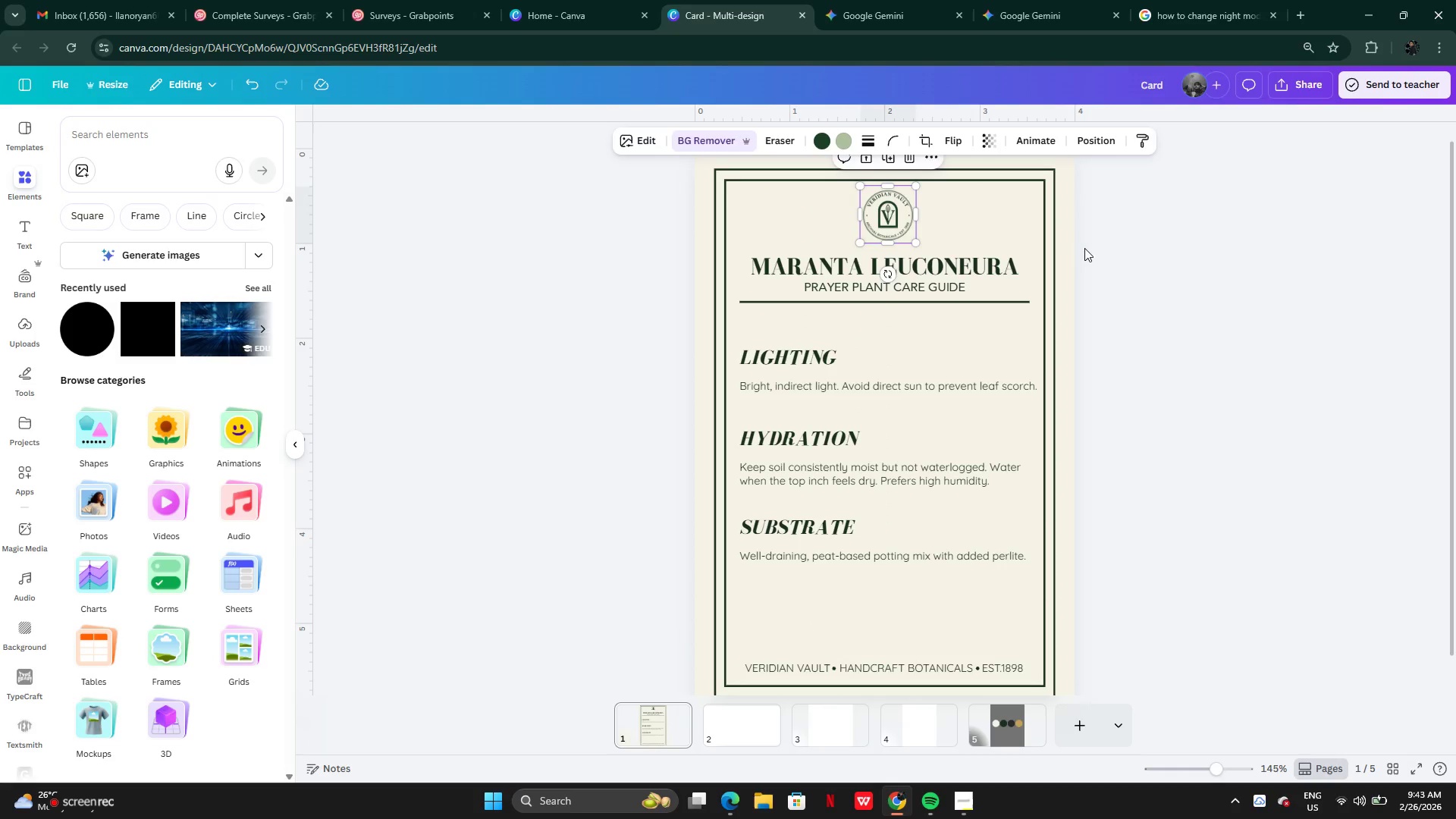 
left_click([1084, 248])
 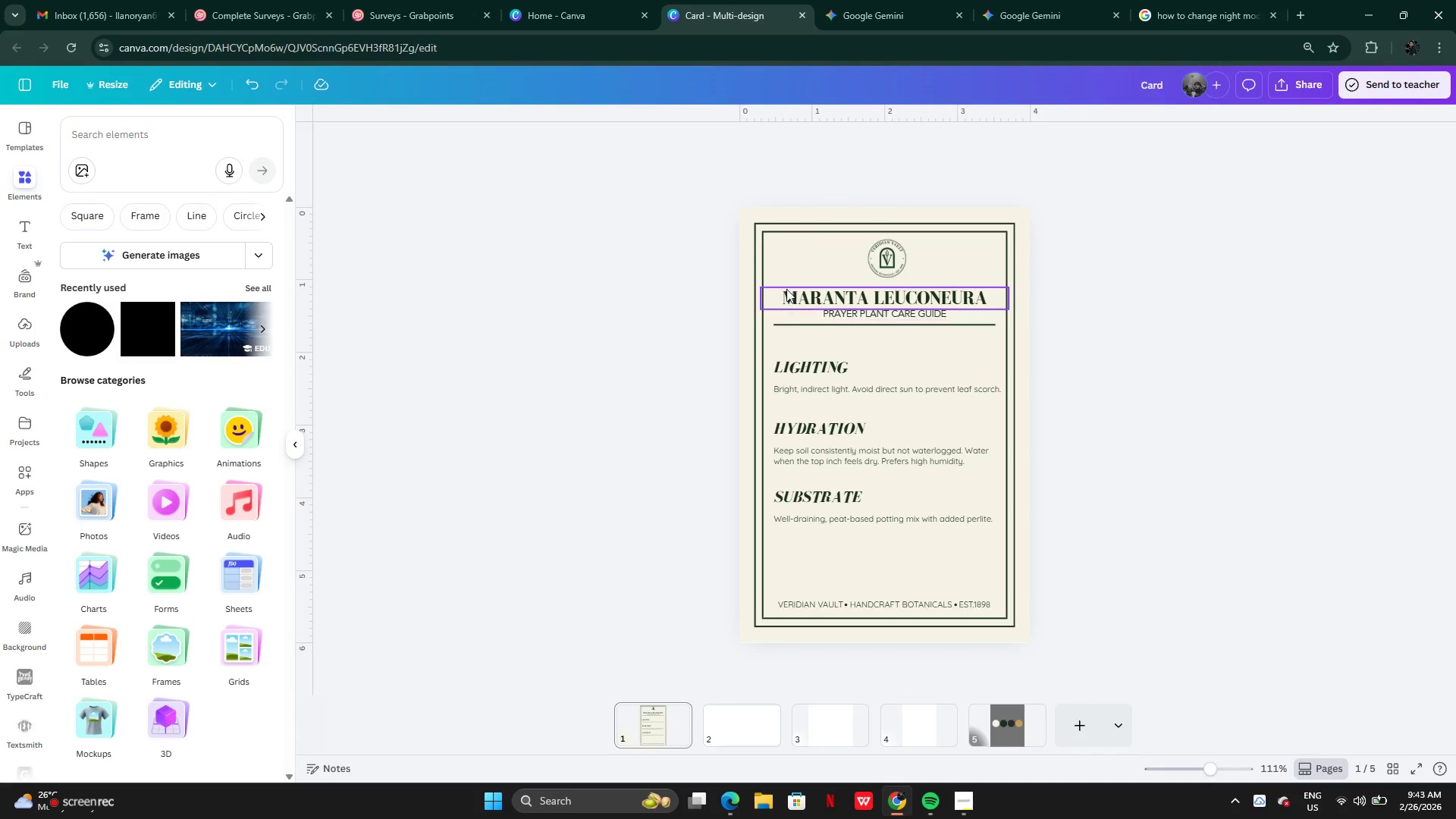 
left_click_drag(start_coordinate=[807, 271], to_coordinate=[802, 513])
 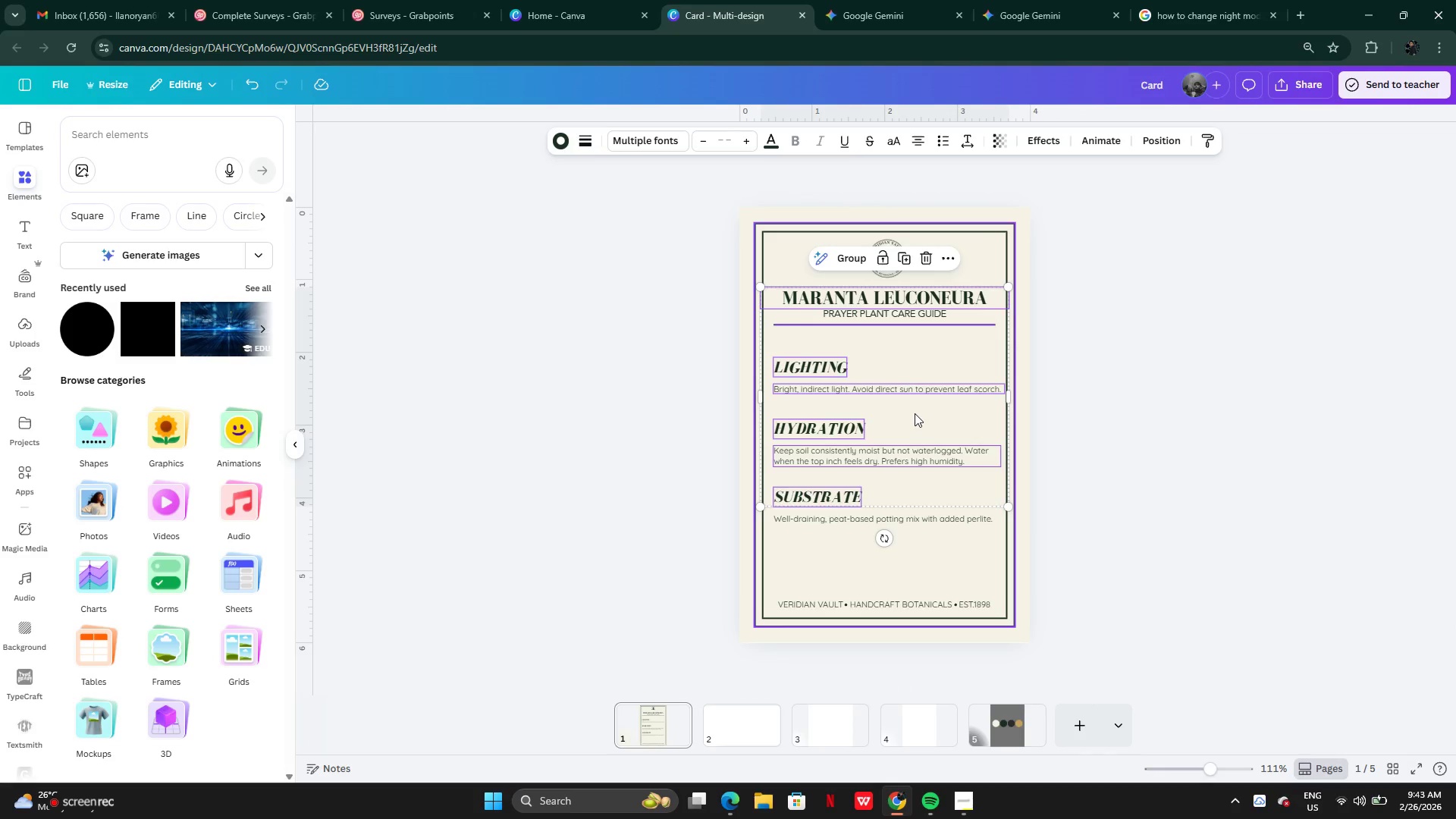 
left_click_drag(start_coordinate=[915, 413], to_coordinate=[914, 422])
 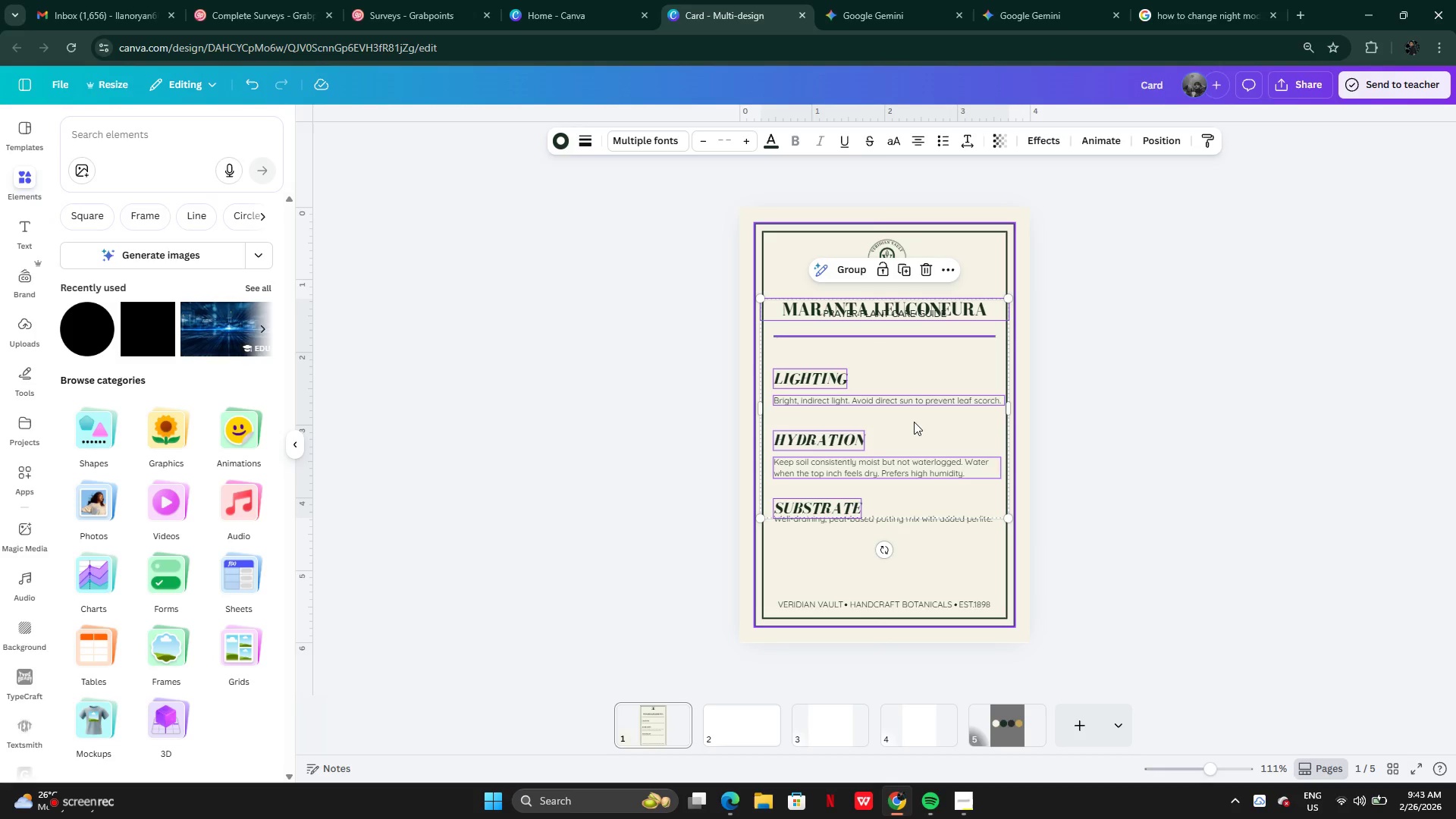 
key(Control+Z)
 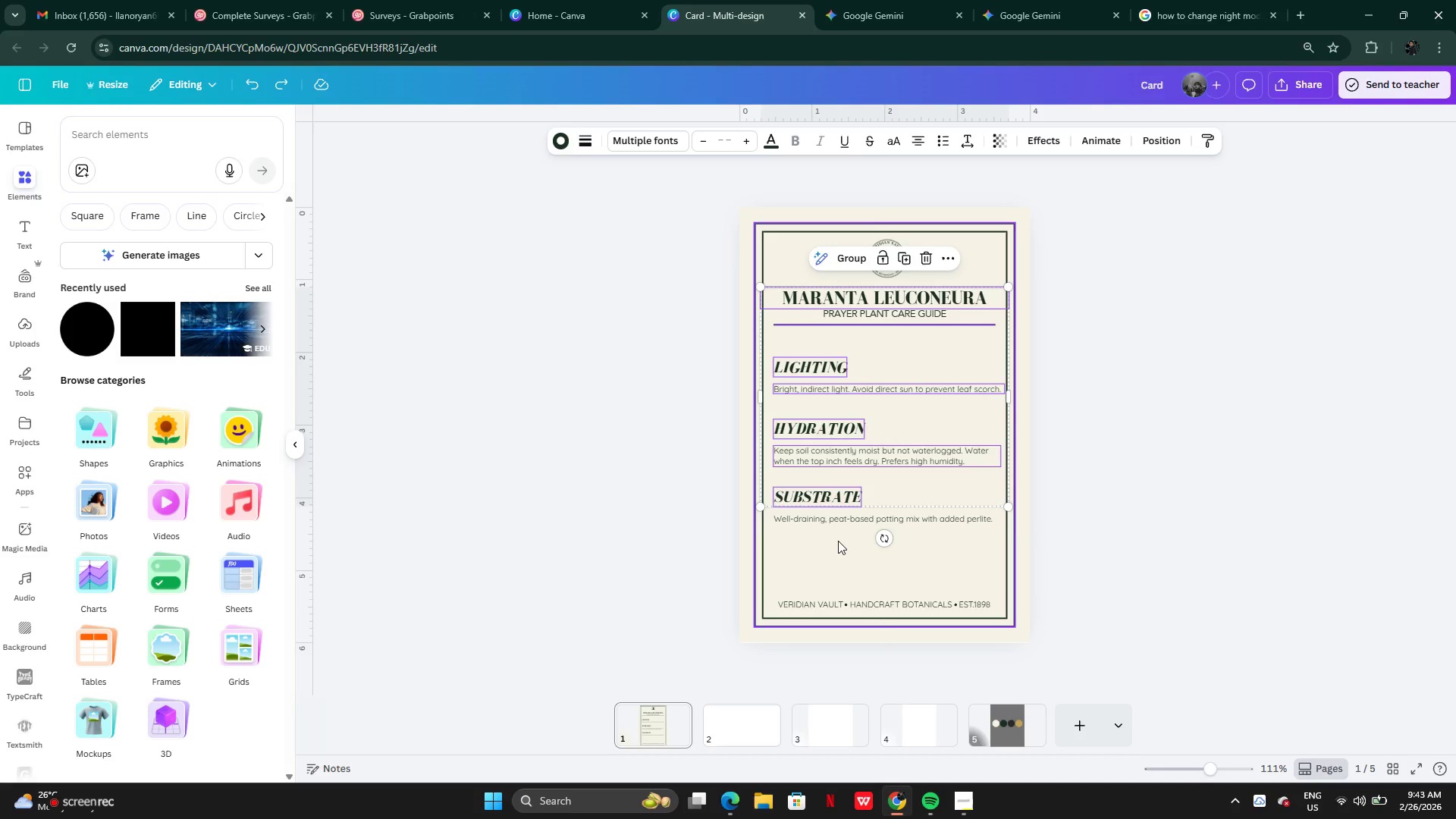 
left_click([838, 541])
 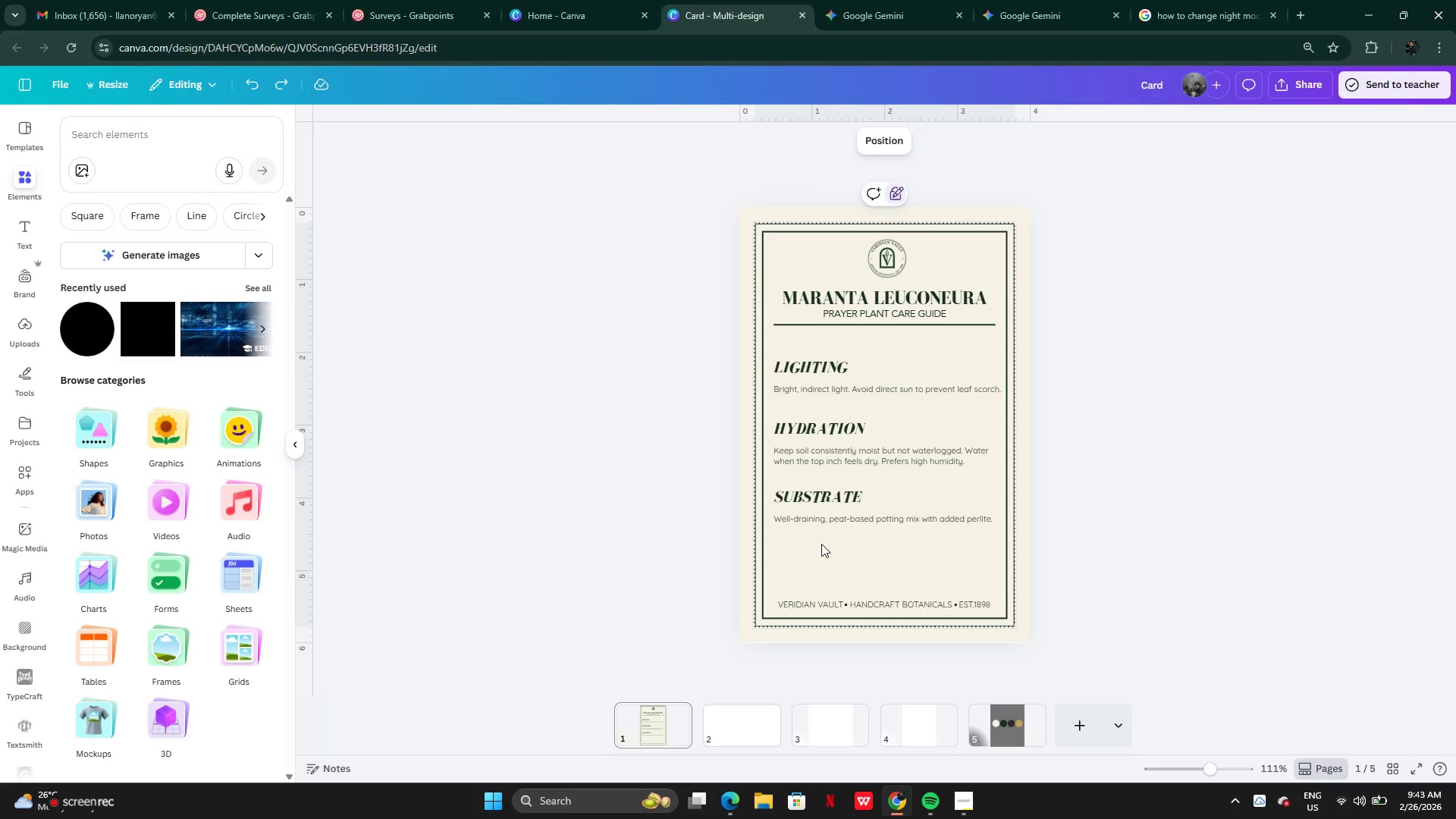 
left_click_drag(start_coordinate=[821, 544], to_coordinate=[817, 297])
 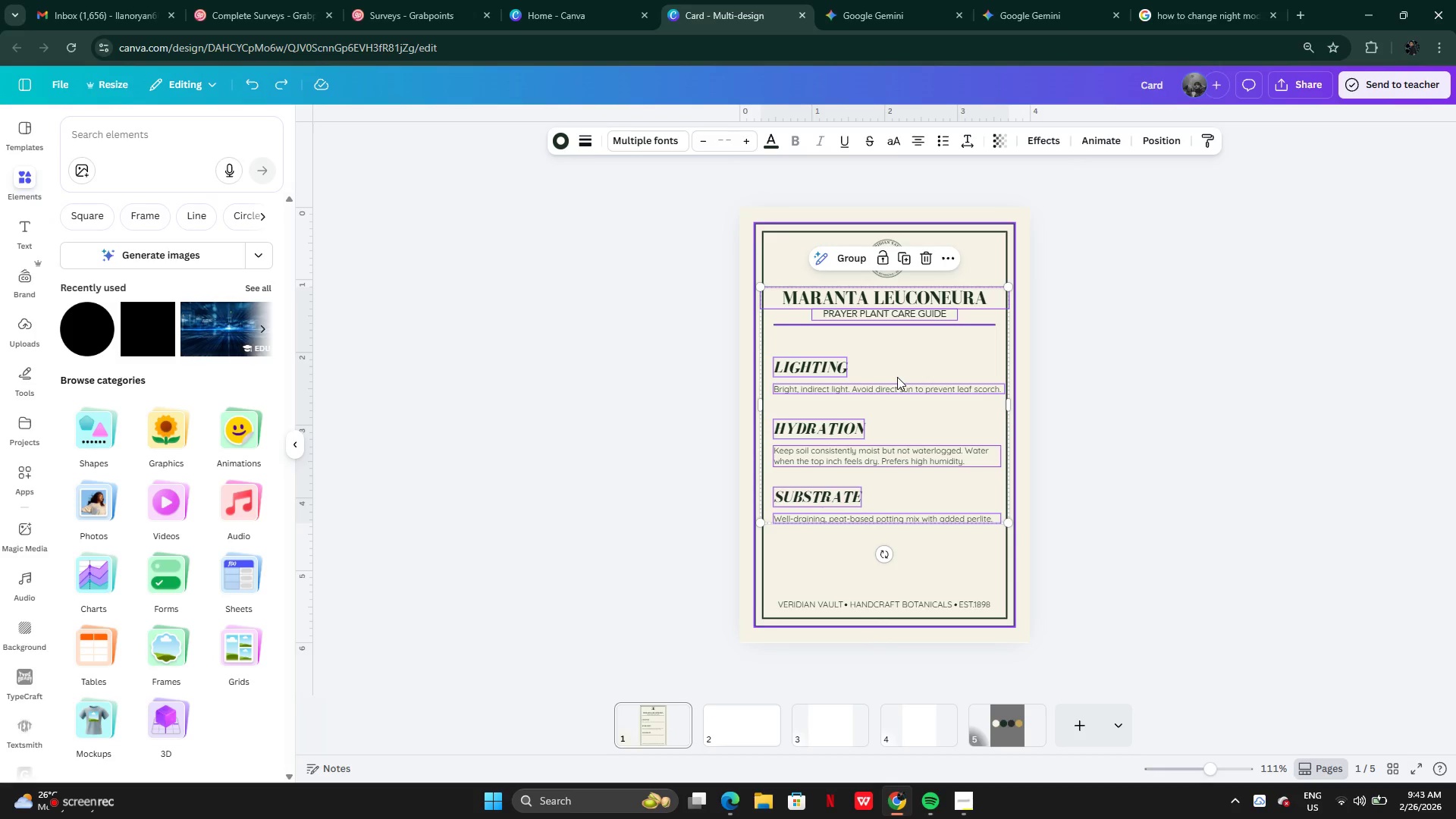 
left_click_drag(start_coordinate=[897, 377], to_coordinate=[897, 392])
 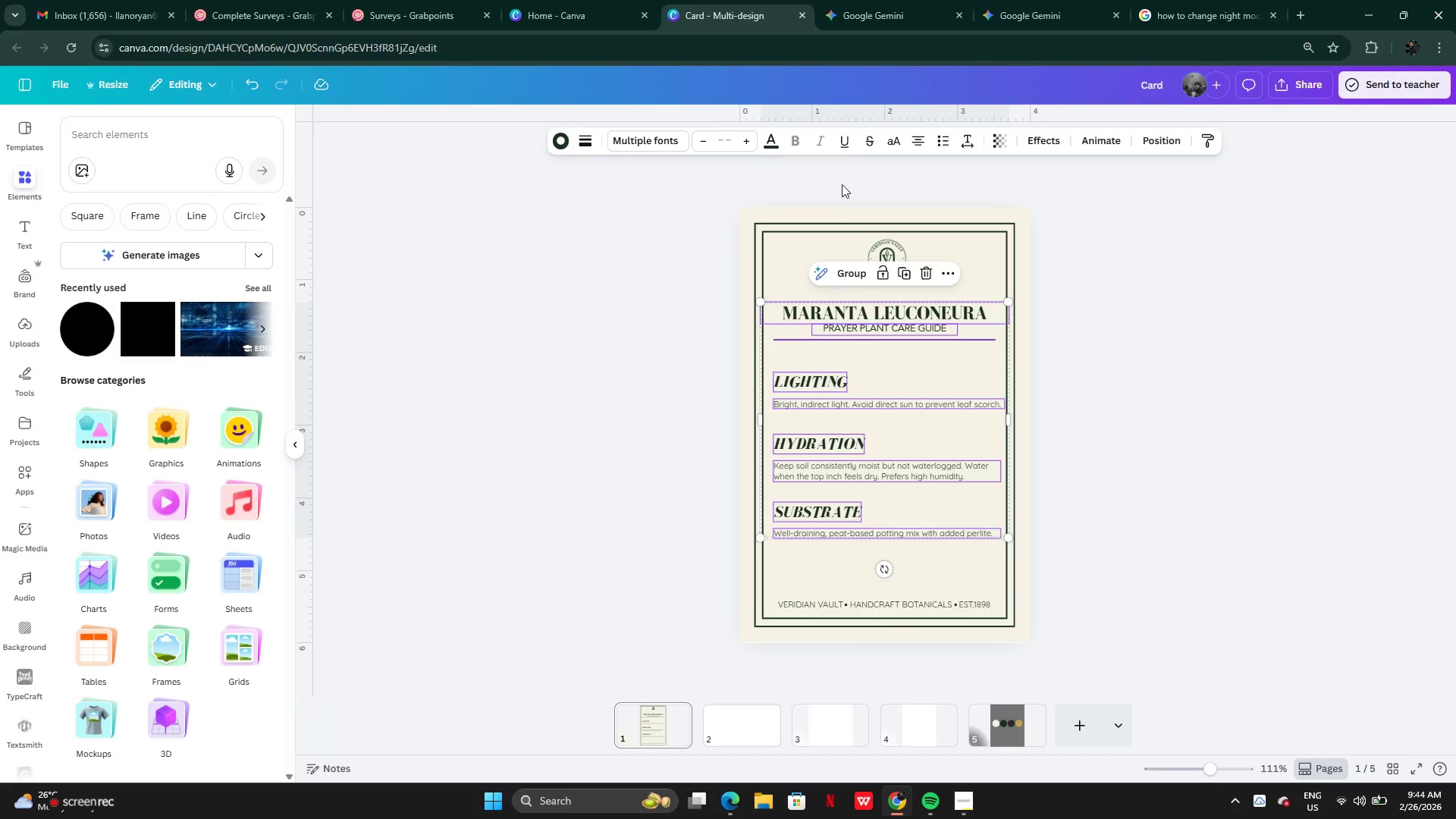 
left_click([848, 271])
 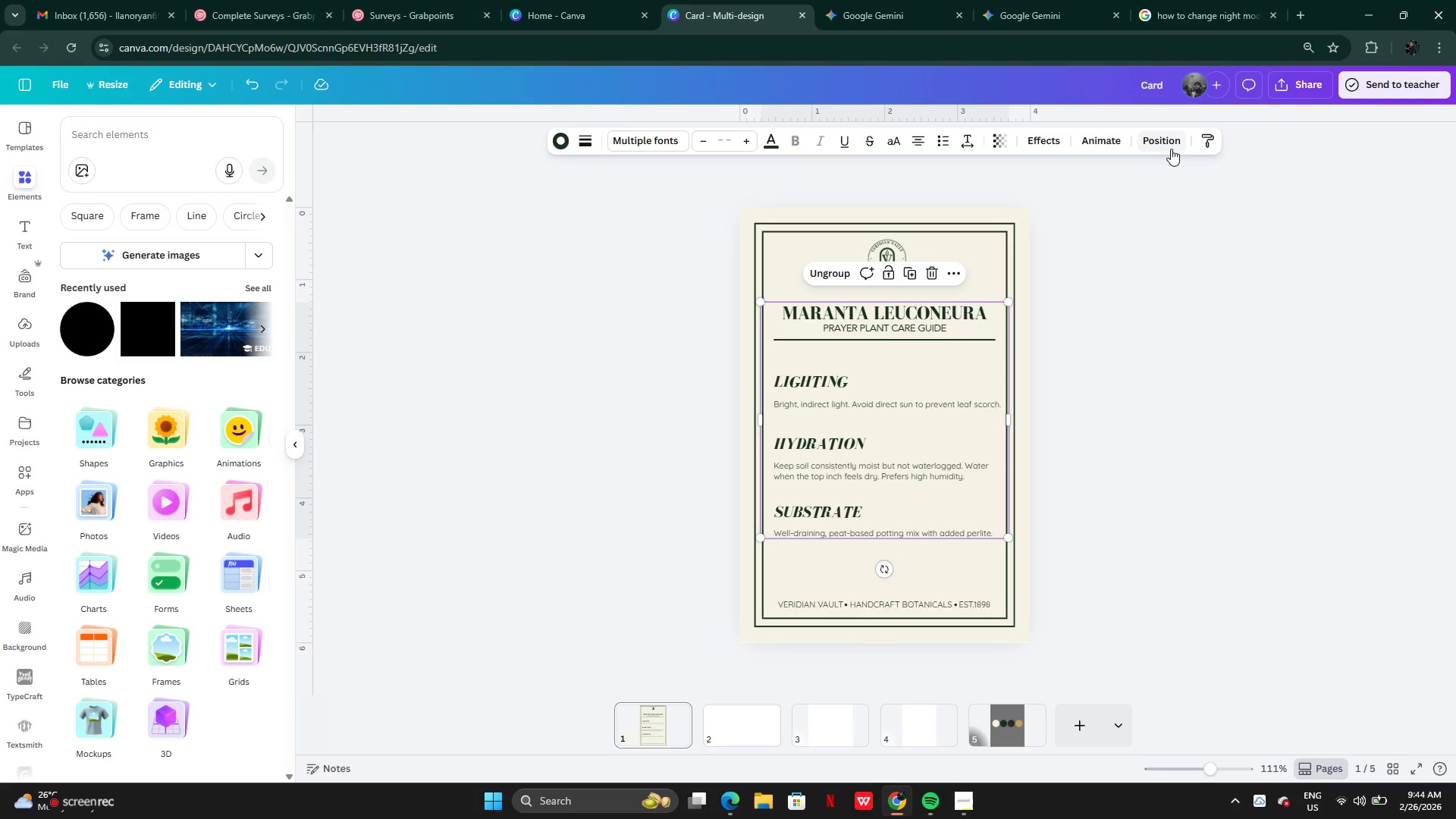 
left_click([1172, 147])
 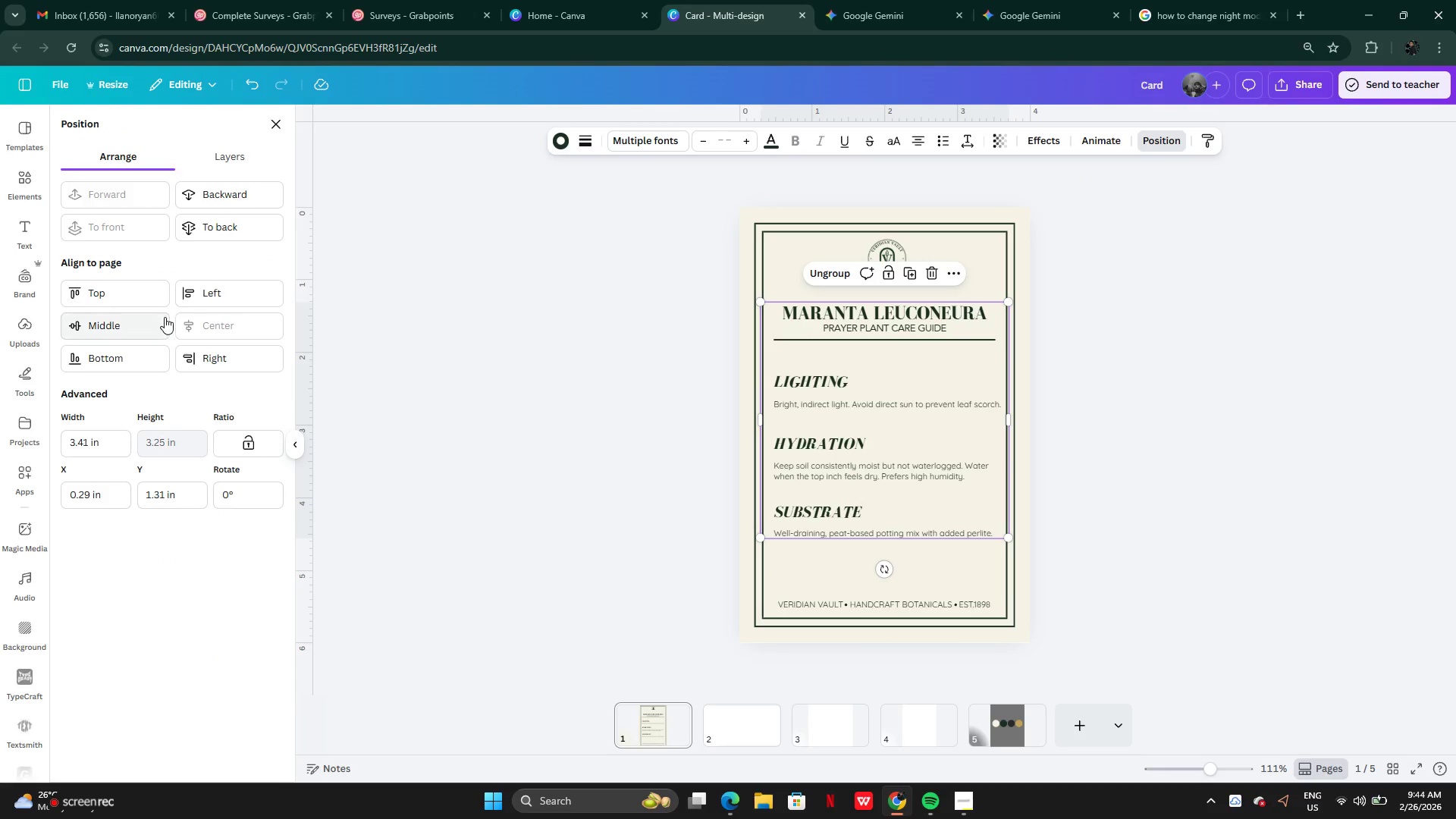 
left_click([133, 334])
 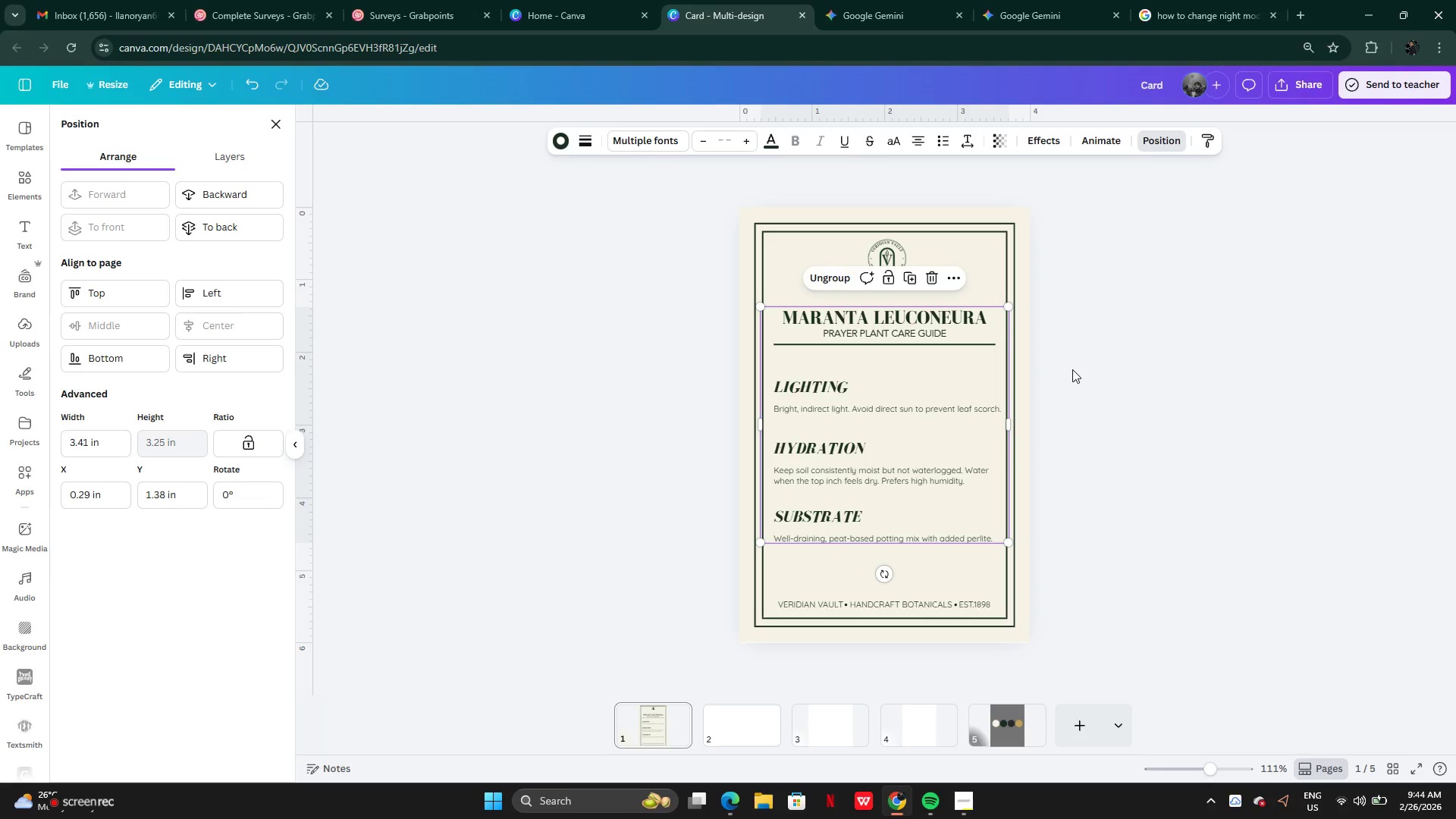 
left_click([1074, 369])
 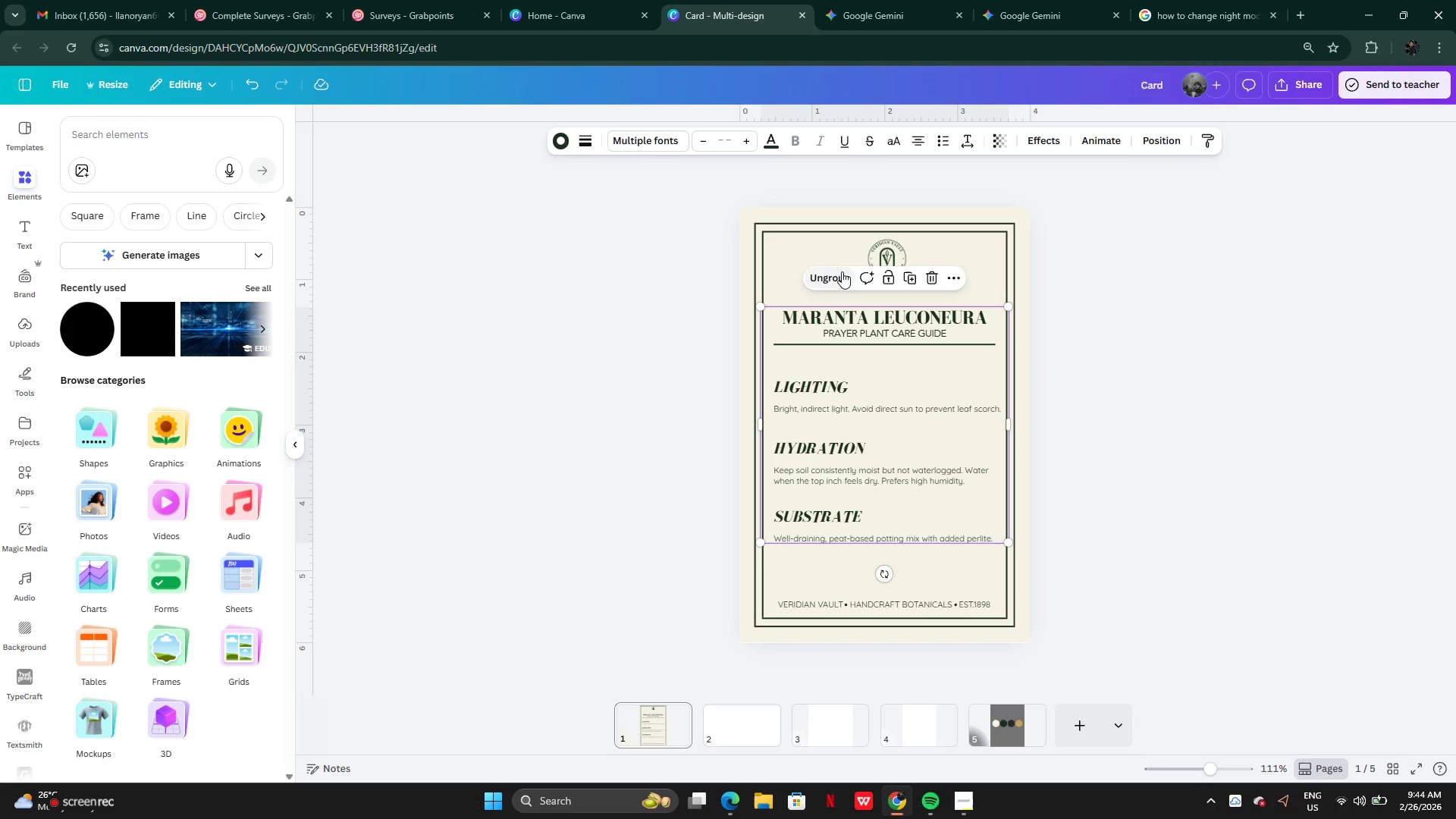 
left_click([832, 274])
 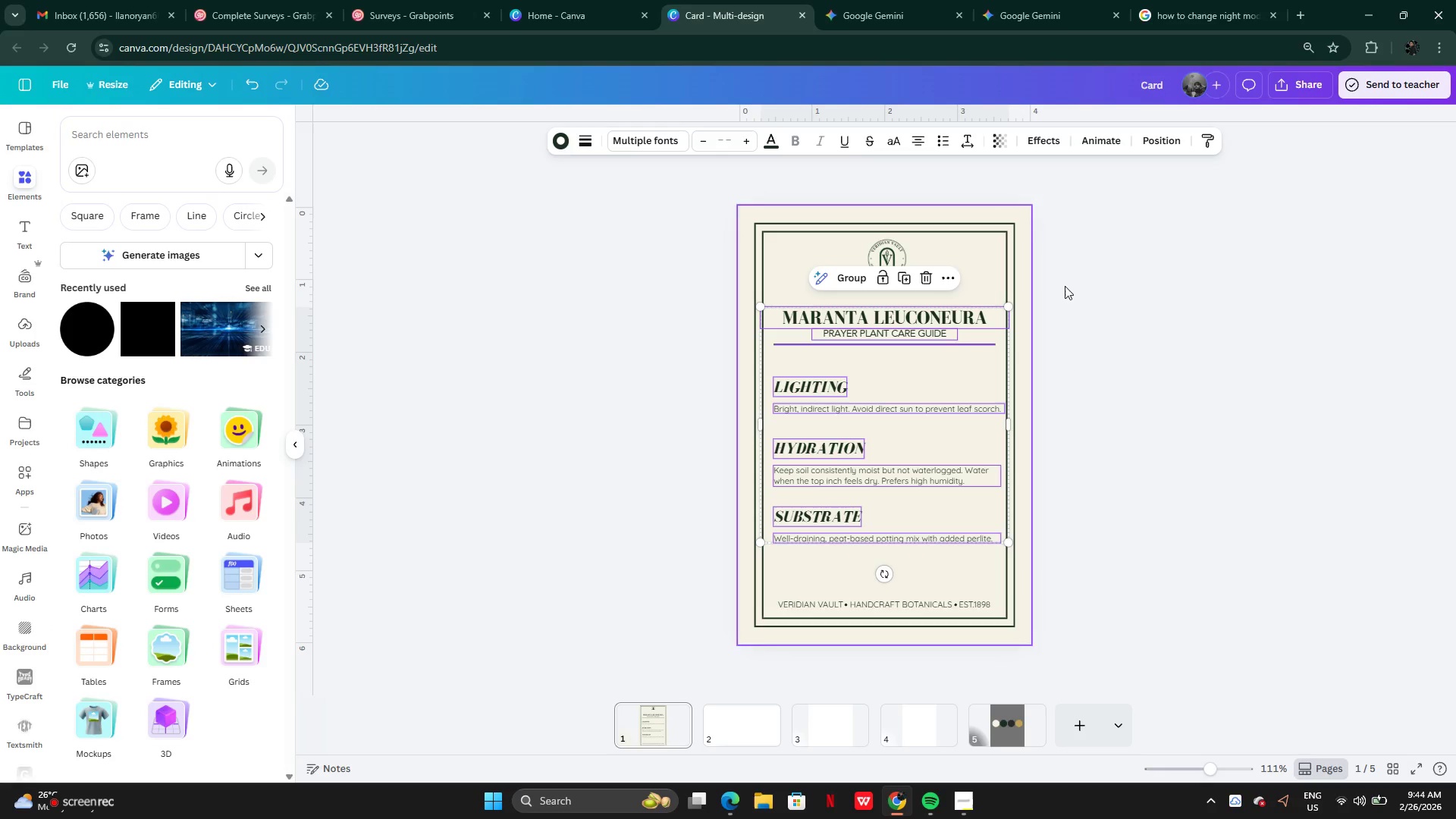 
left_click([1079, 287])
 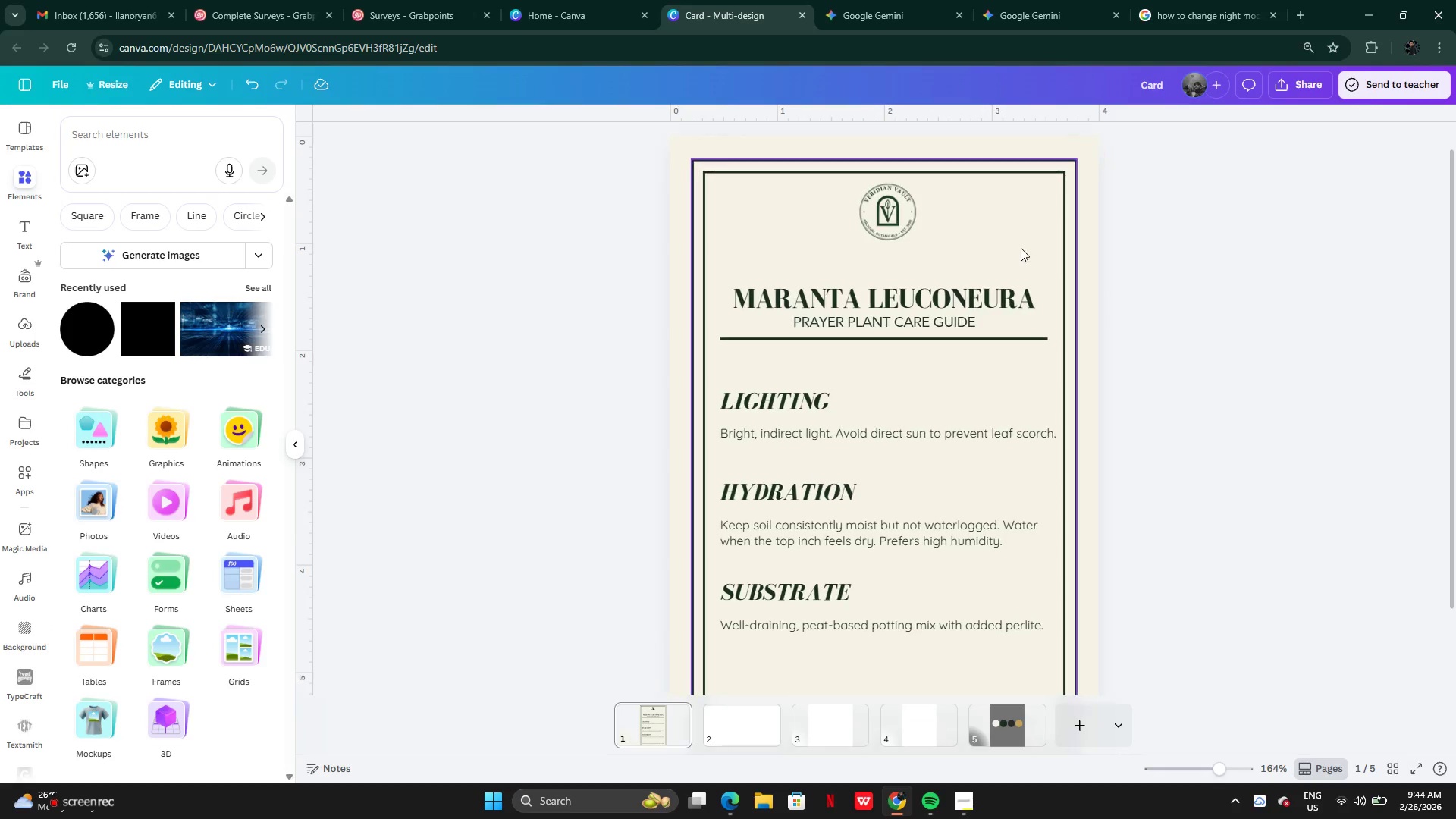 
left_click([893, 224])
 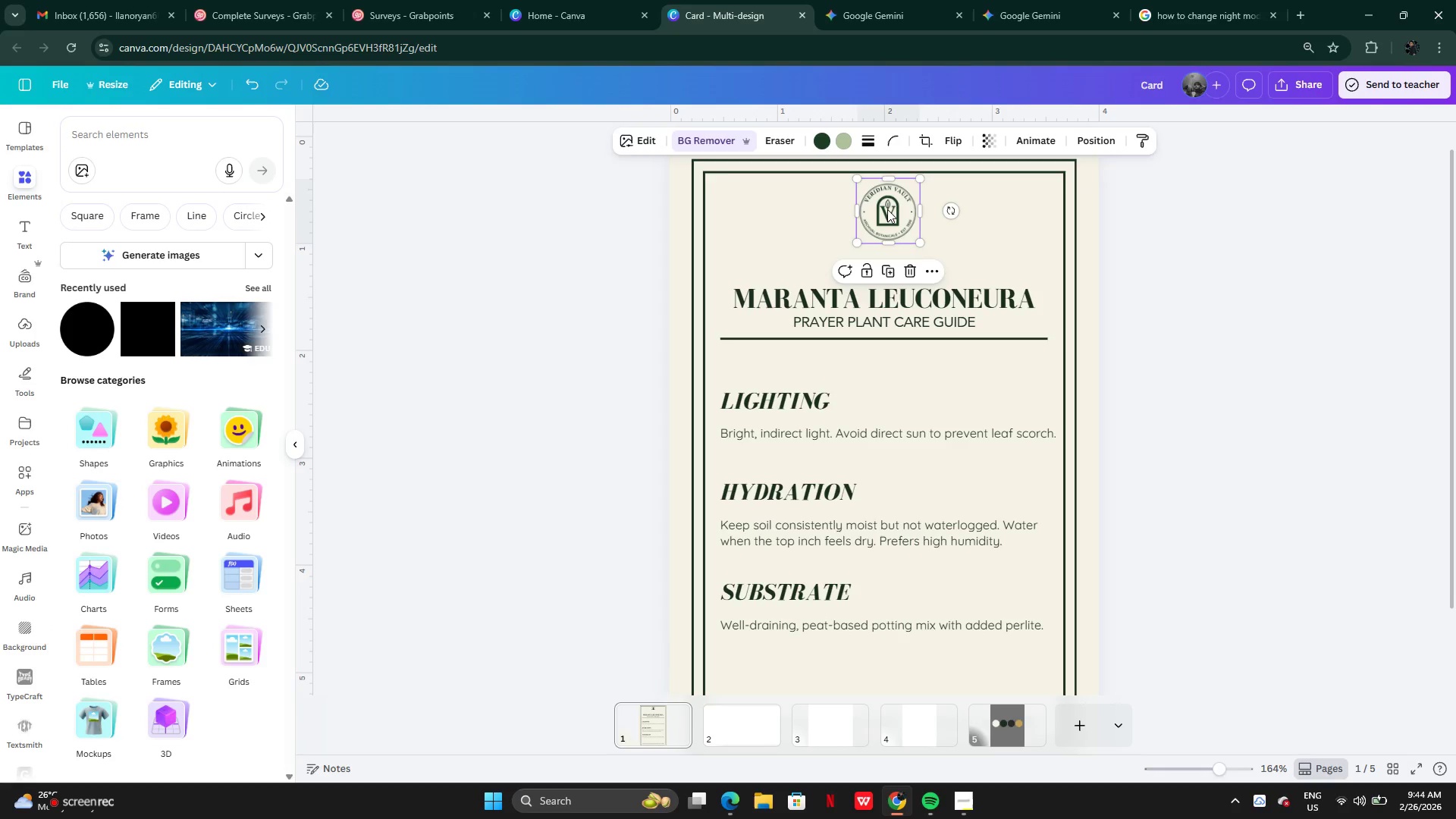 
left_click_drag(start_coordinate=[887, 209], to_coordinate=[892, 232])
 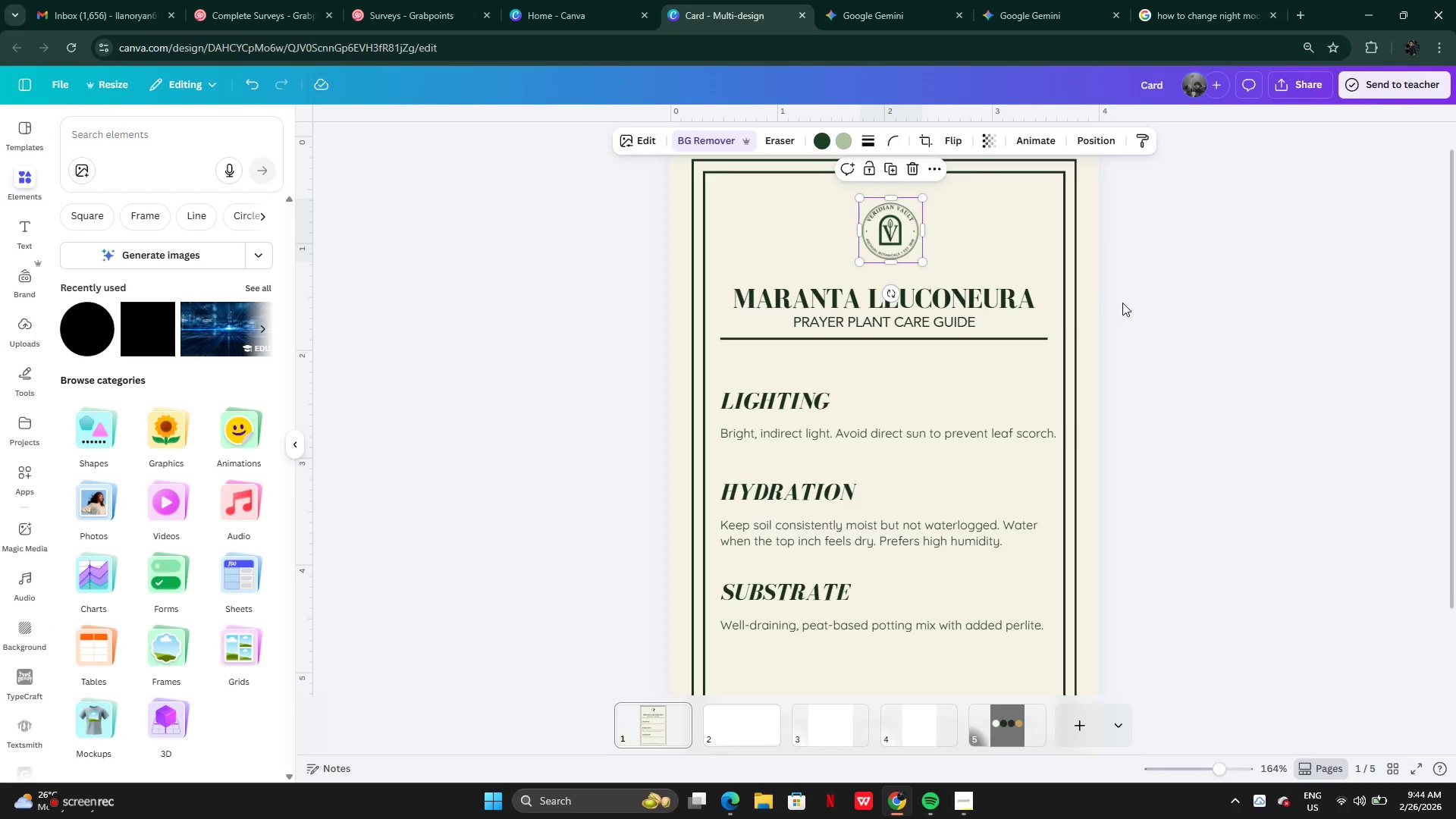 
left_click([1123, 303])
 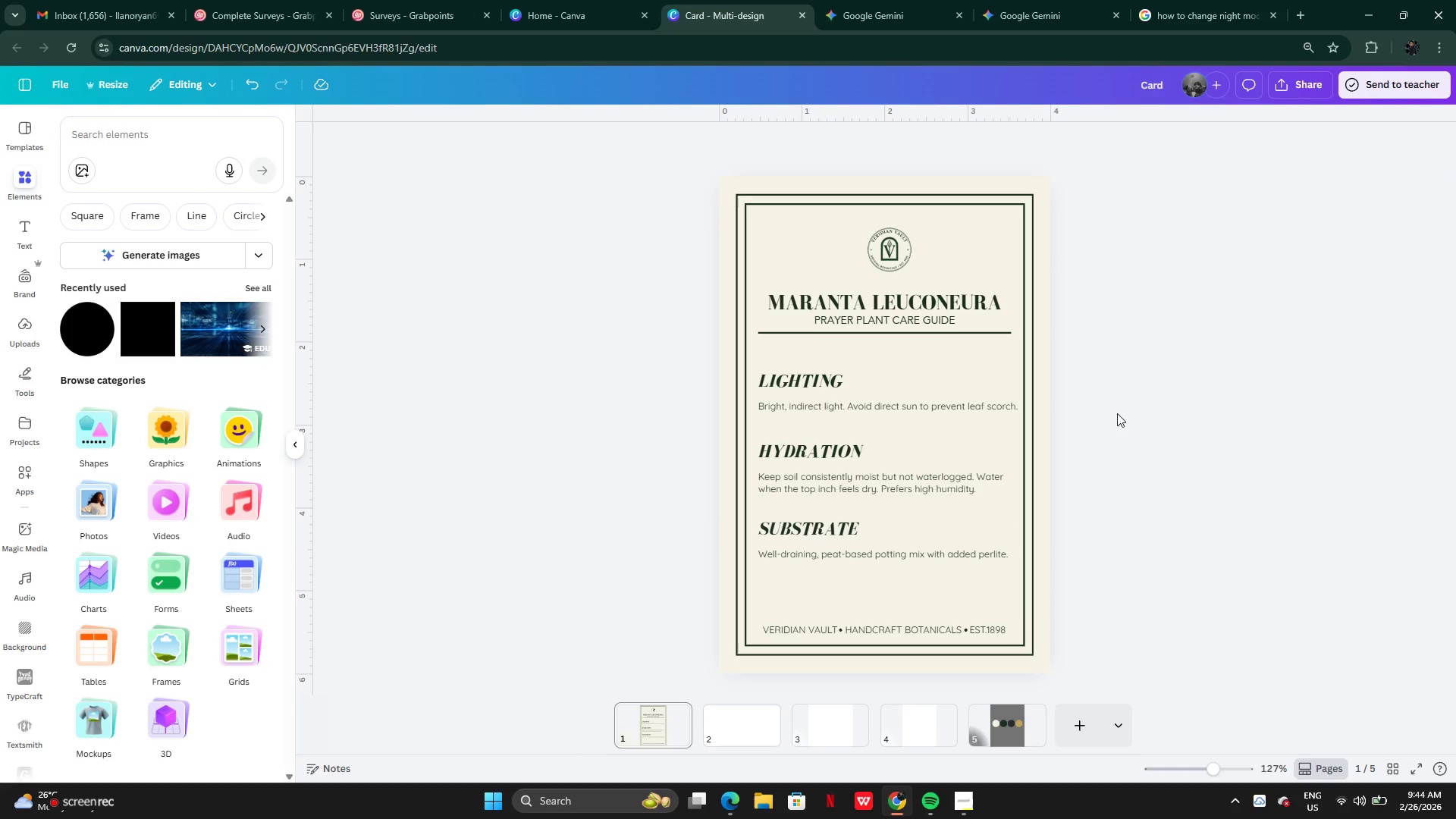 
wait(8.31)
 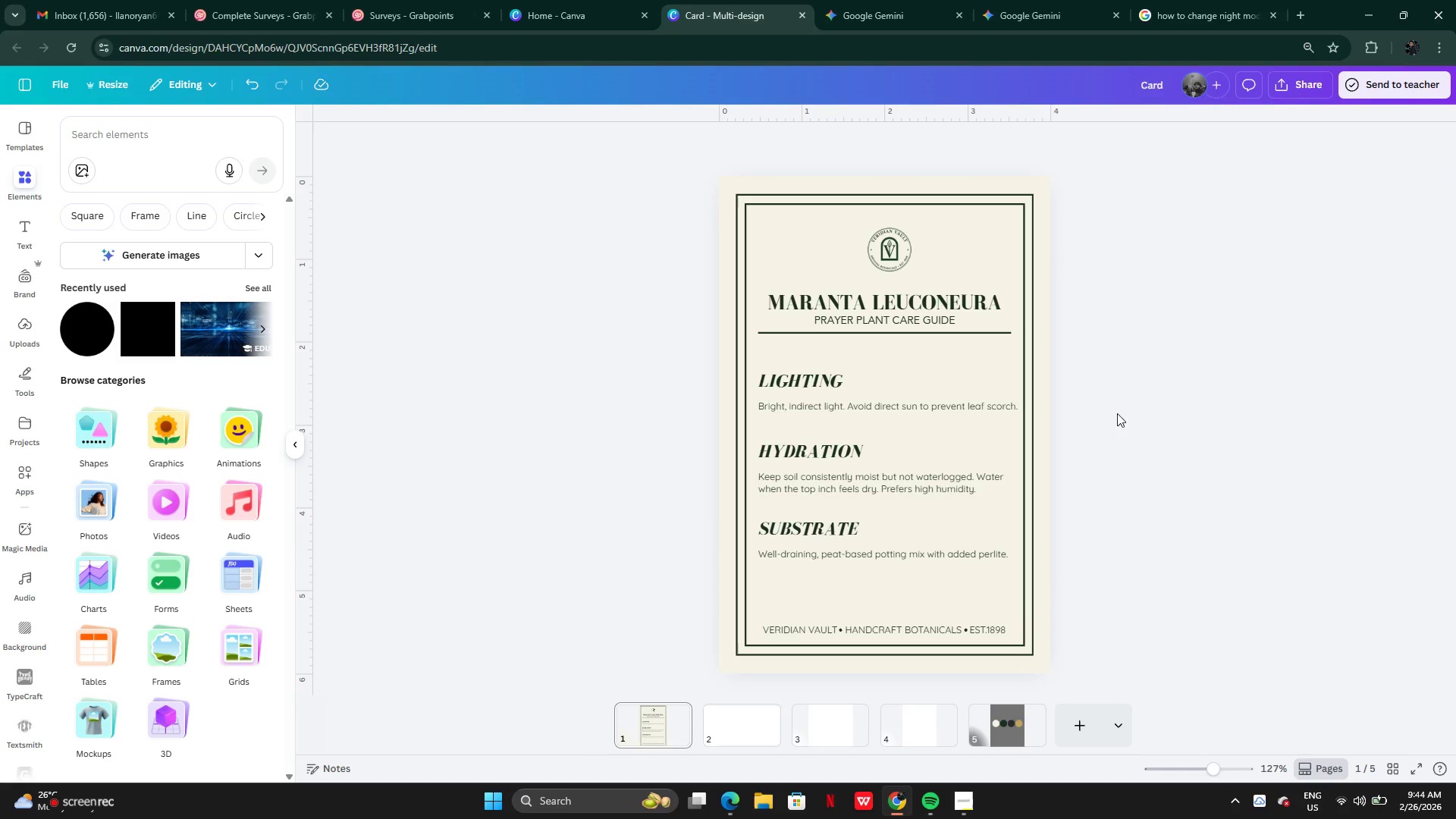 
left_click([73, 804])
 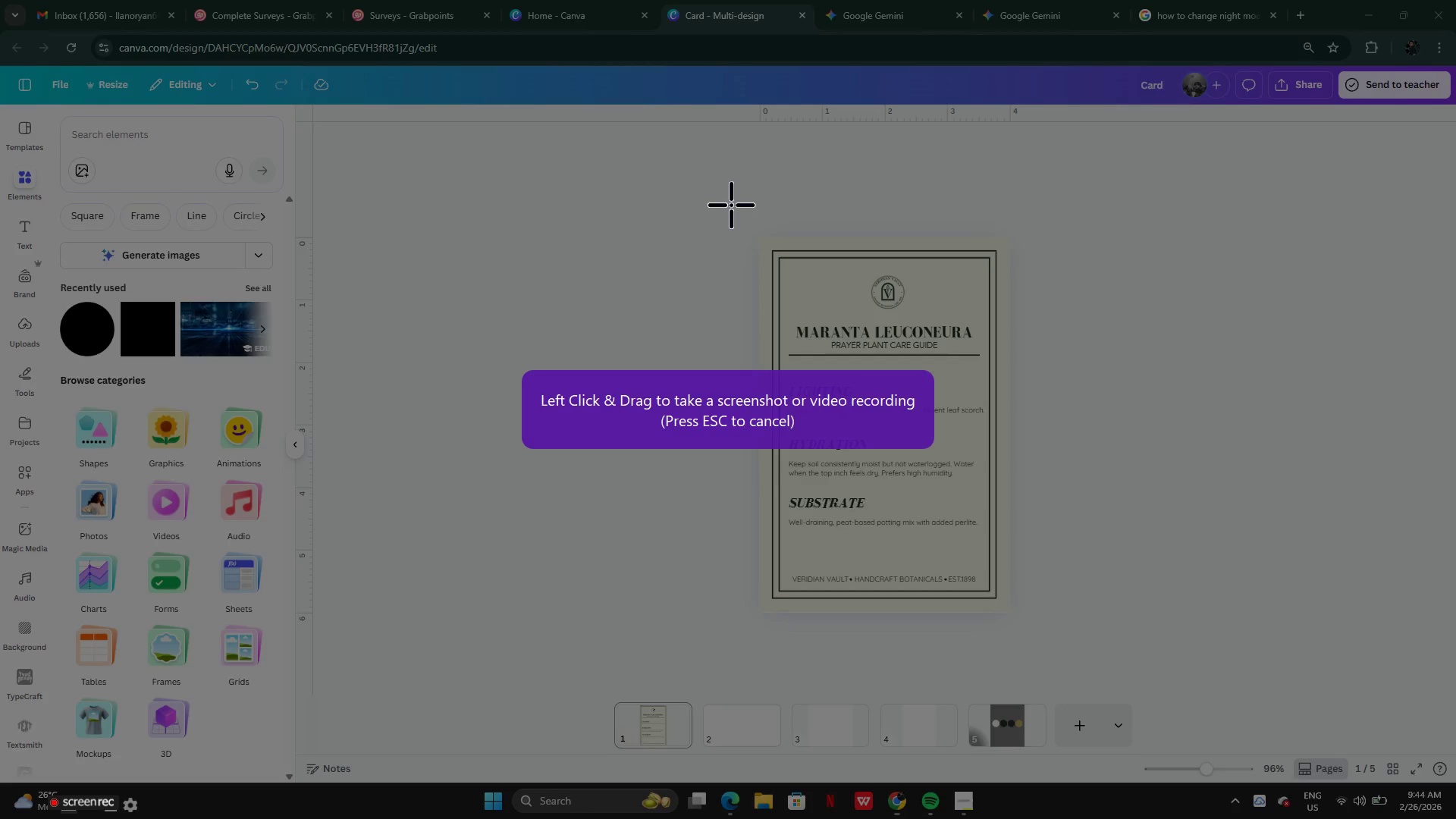 
left_click_drag(start_coordinate=[739, 207], to_coordinate=[1038, 626])
 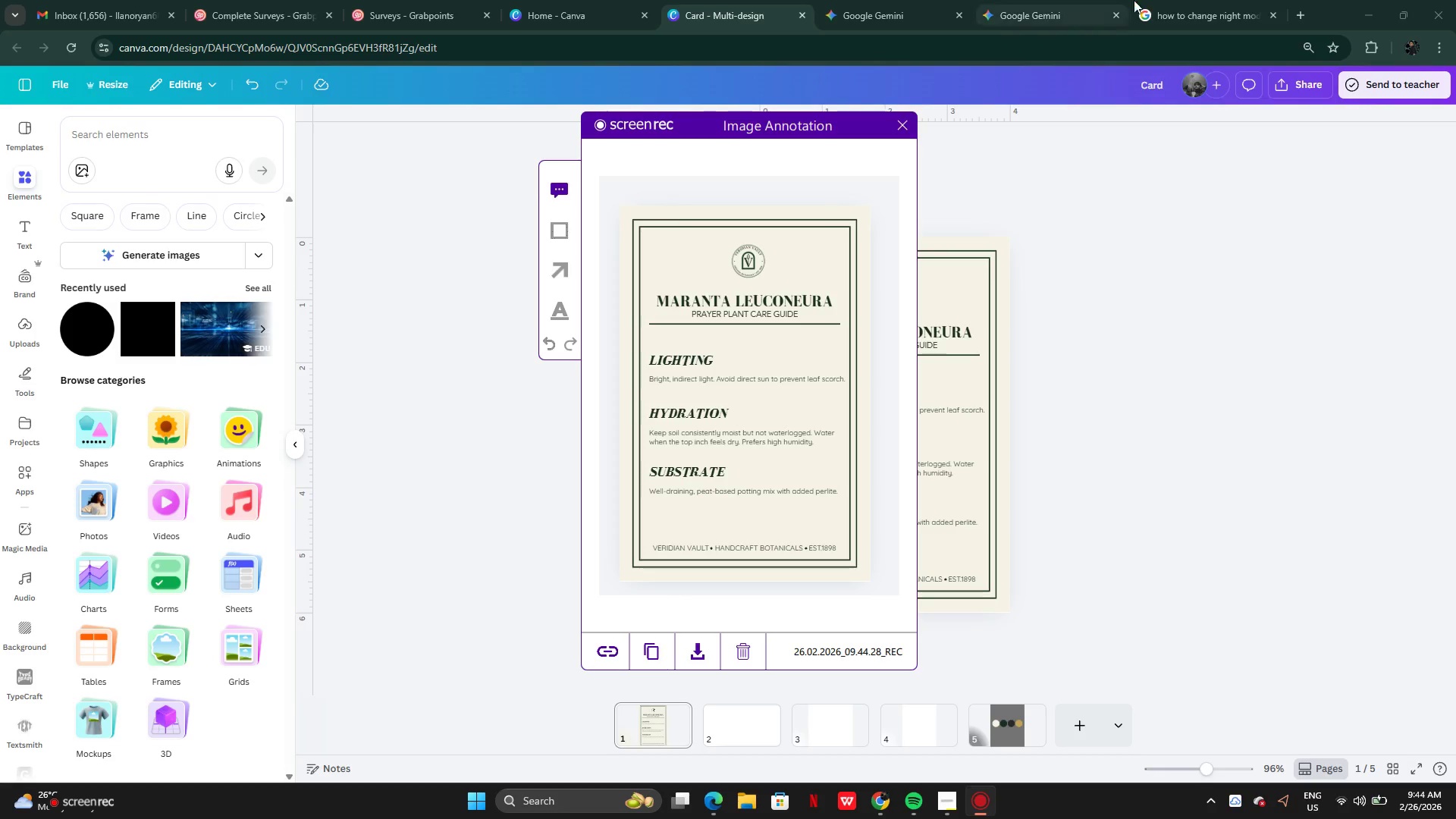 
left_click([1053, 25])
 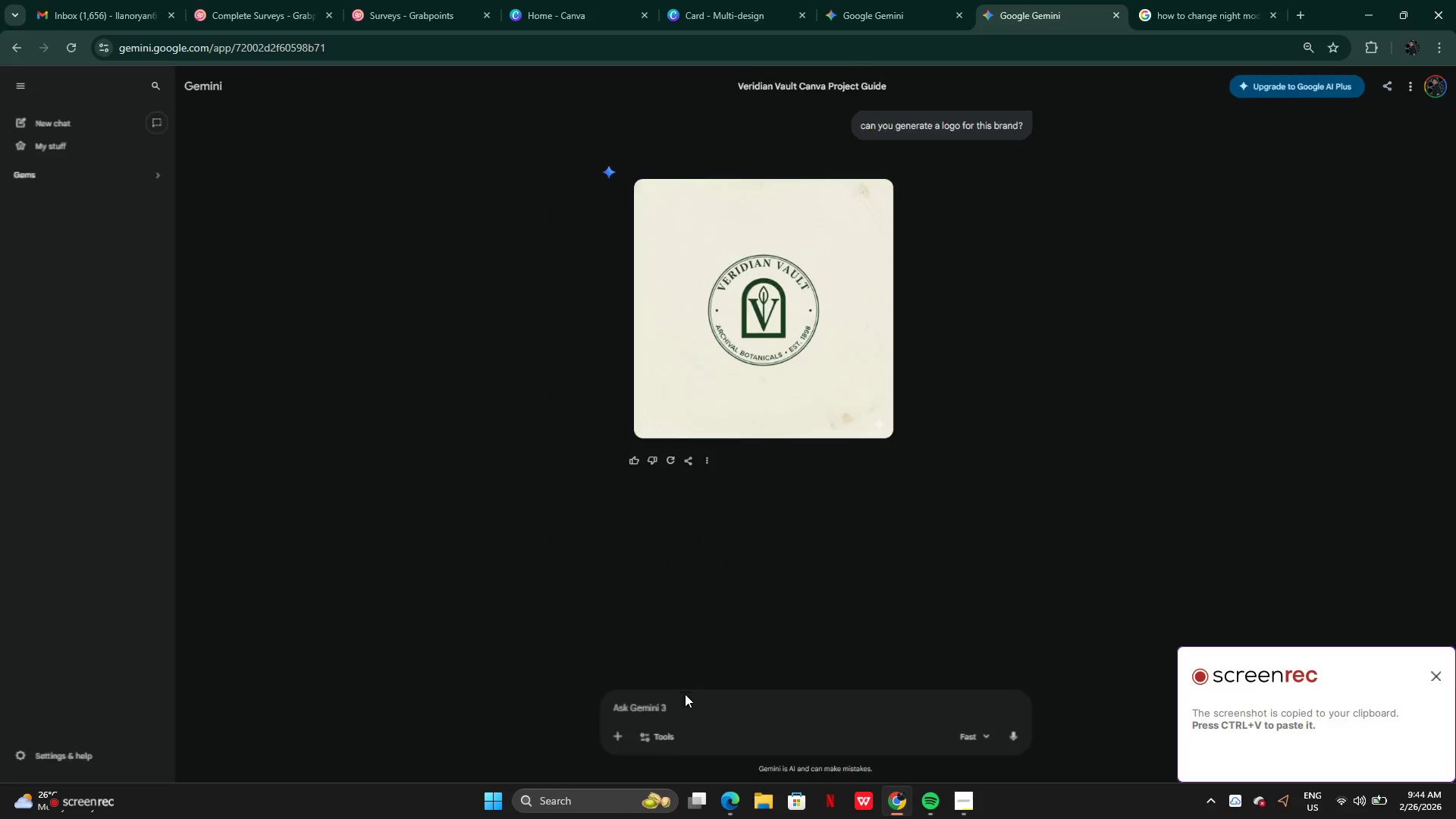 
left_click([686, 706])
 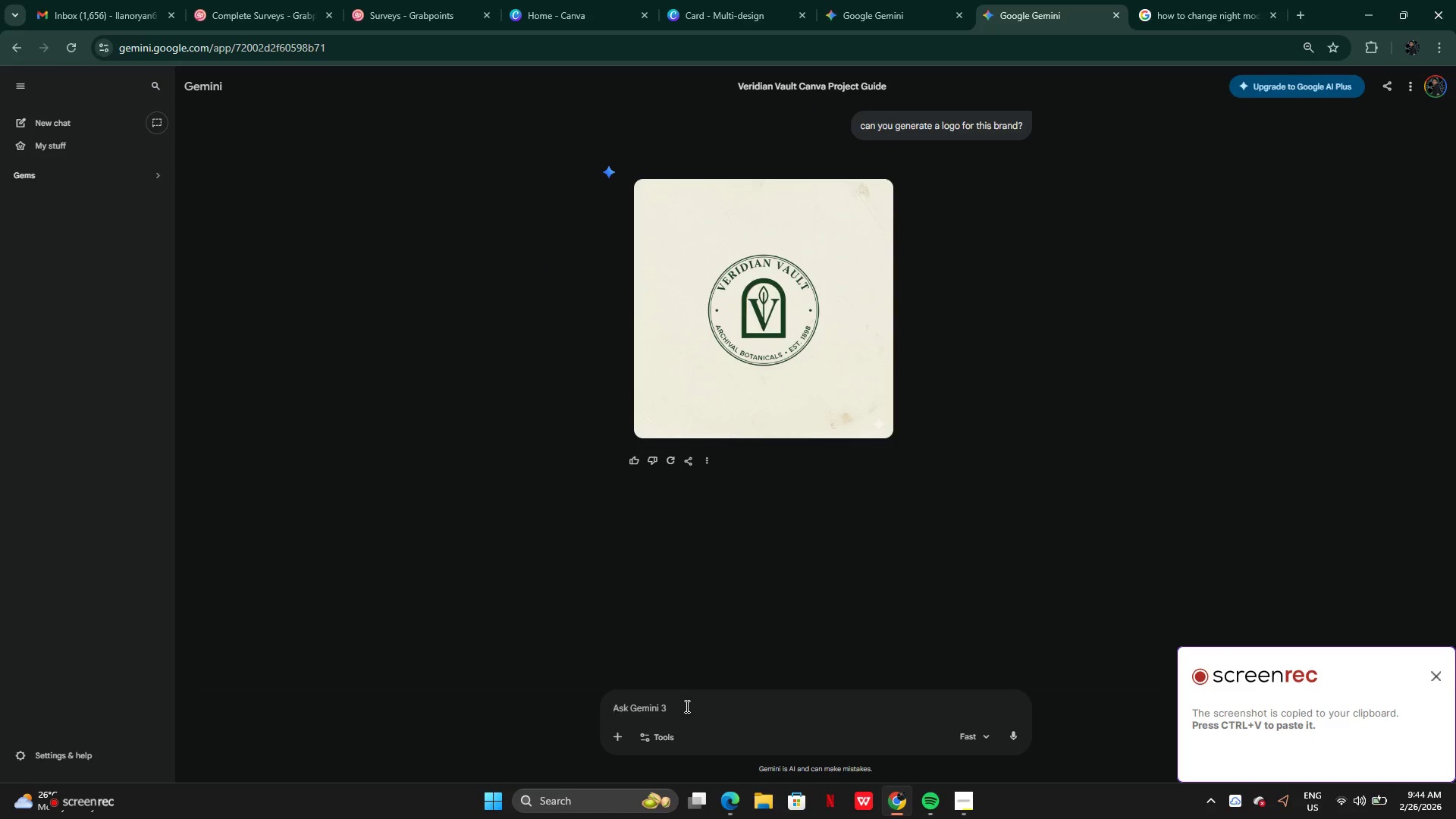 
key(Control+V)
 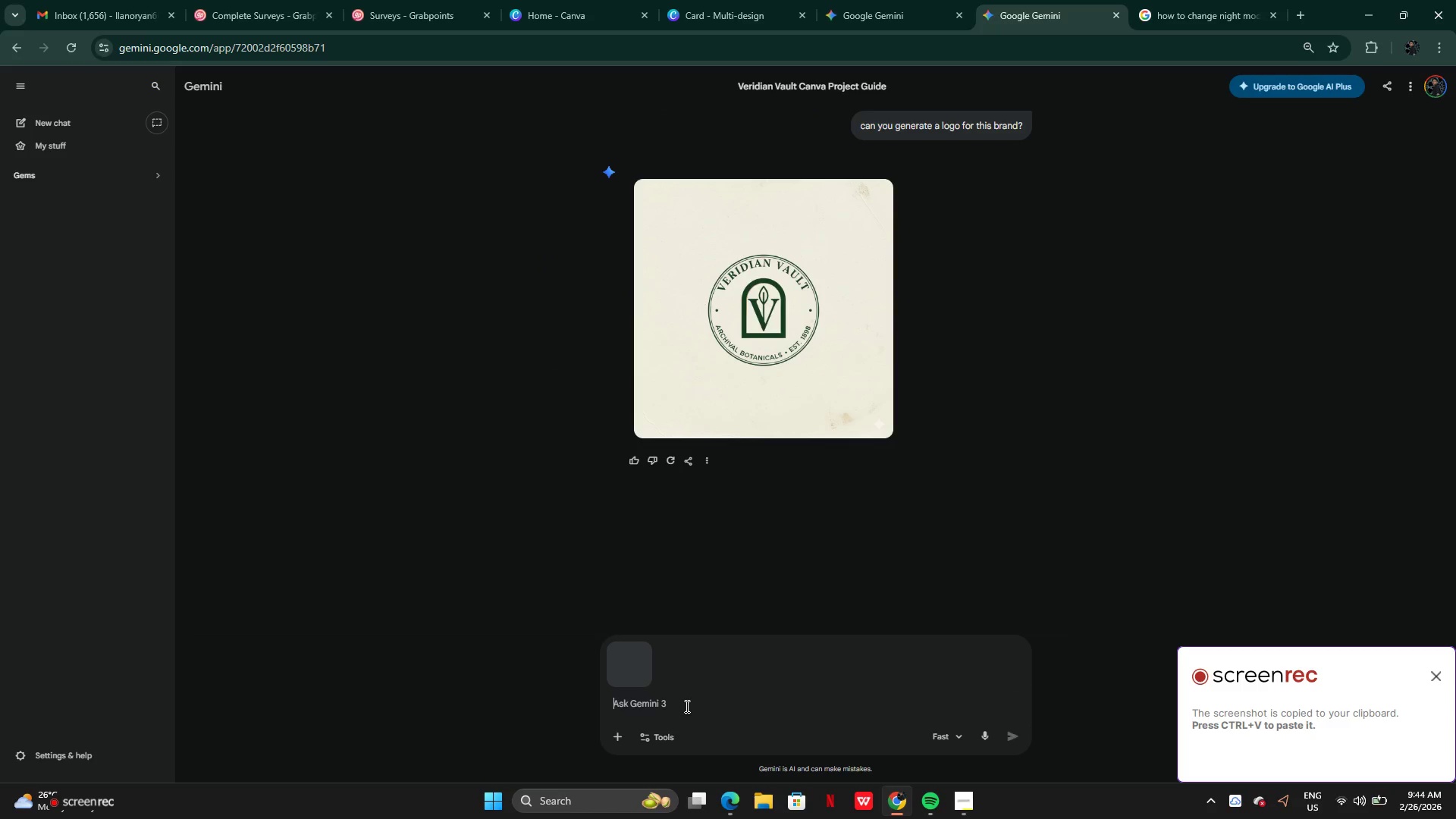 
type(HERES)
key(Backspace)
key(Backspace)
key(Backspace)
key(Backspace)
type(ere's my layo)
key(Backspace)
type(ut )
key(Backspace)
key(Backspace)
key(Backspace)
type(out for thr card)
 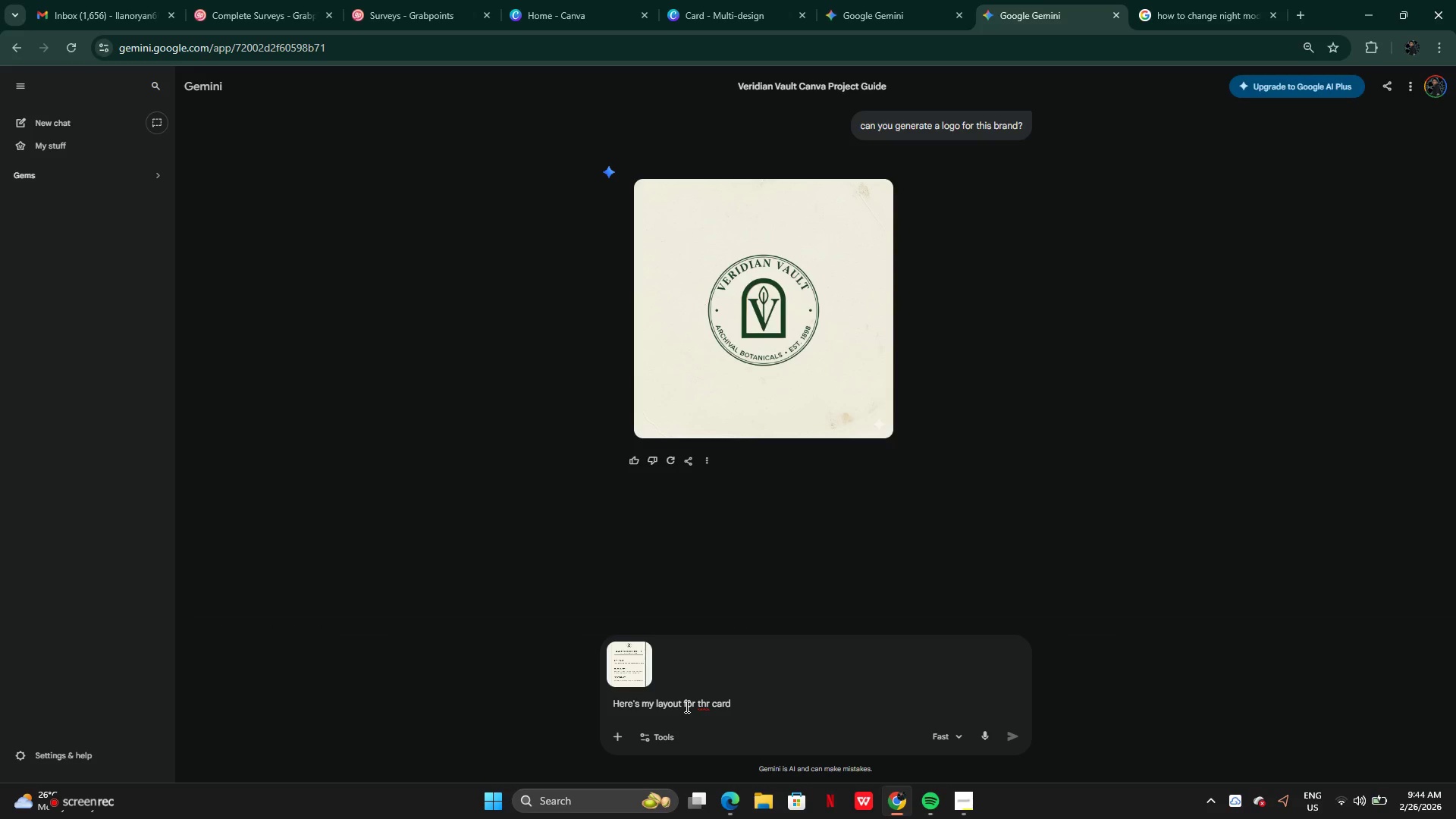 
hold_key(key=ArrowLeft, duration=0.58)
 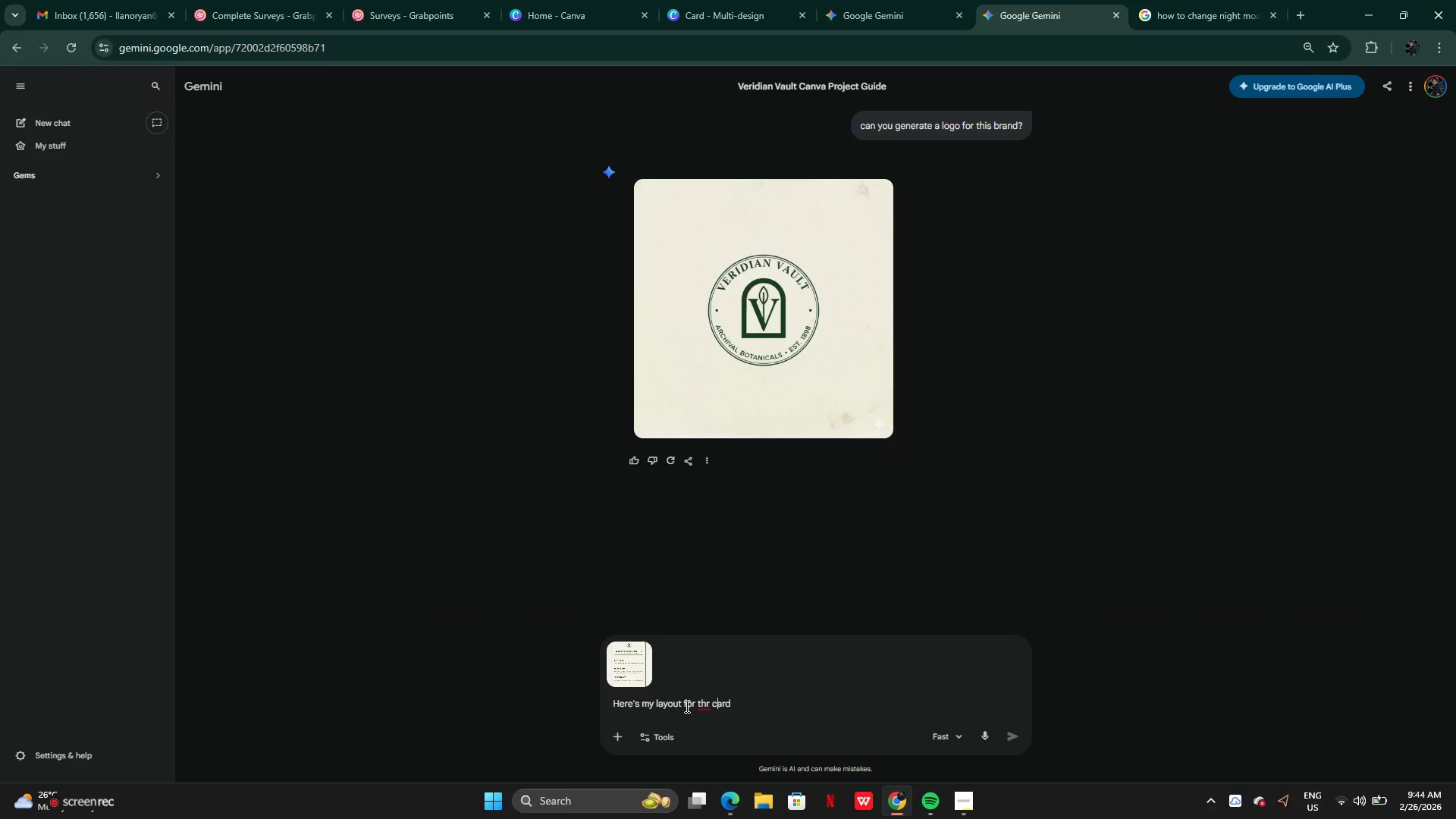 
key(ArrowLeft)
 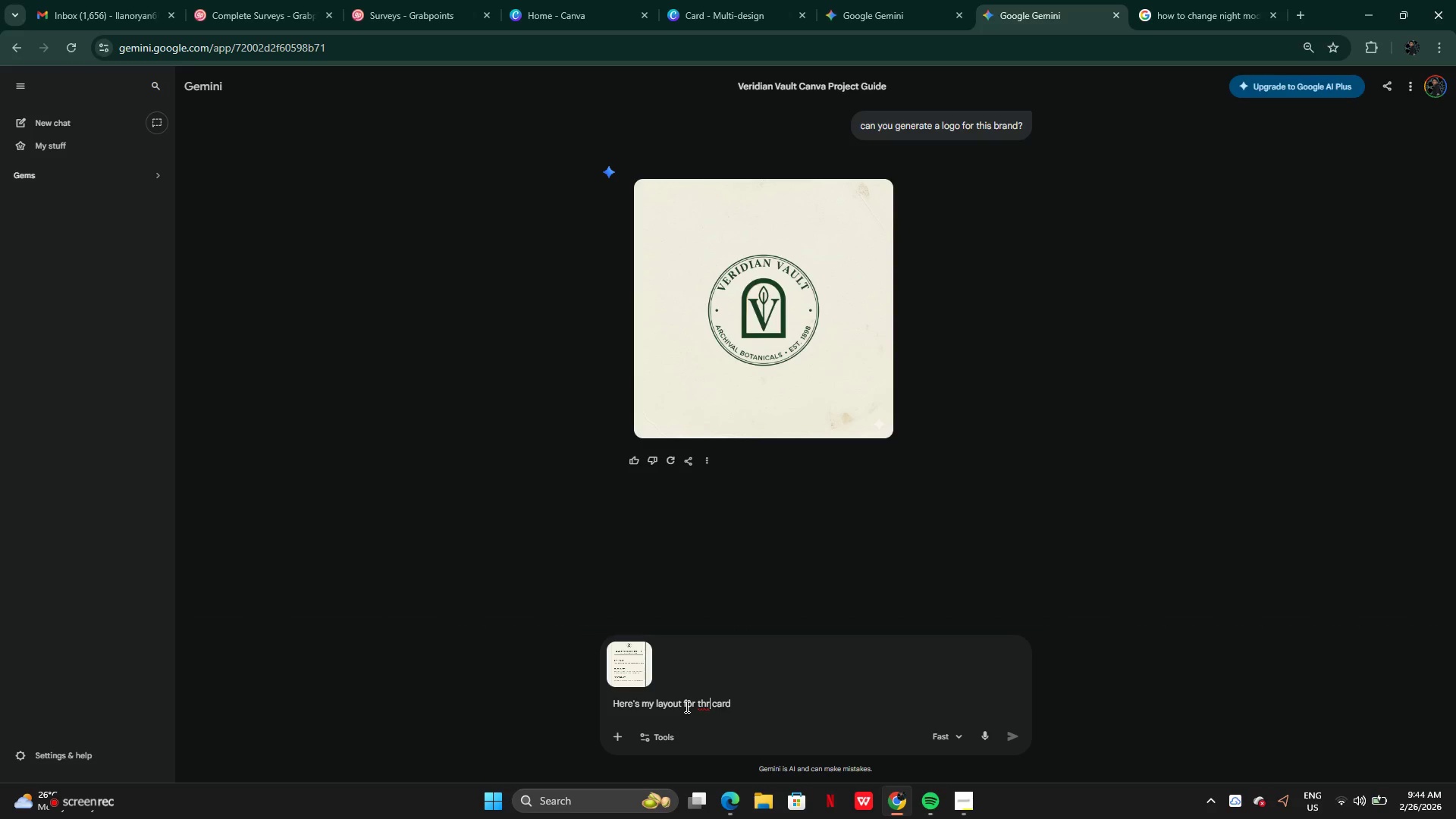 
key(ArrowLeft)
 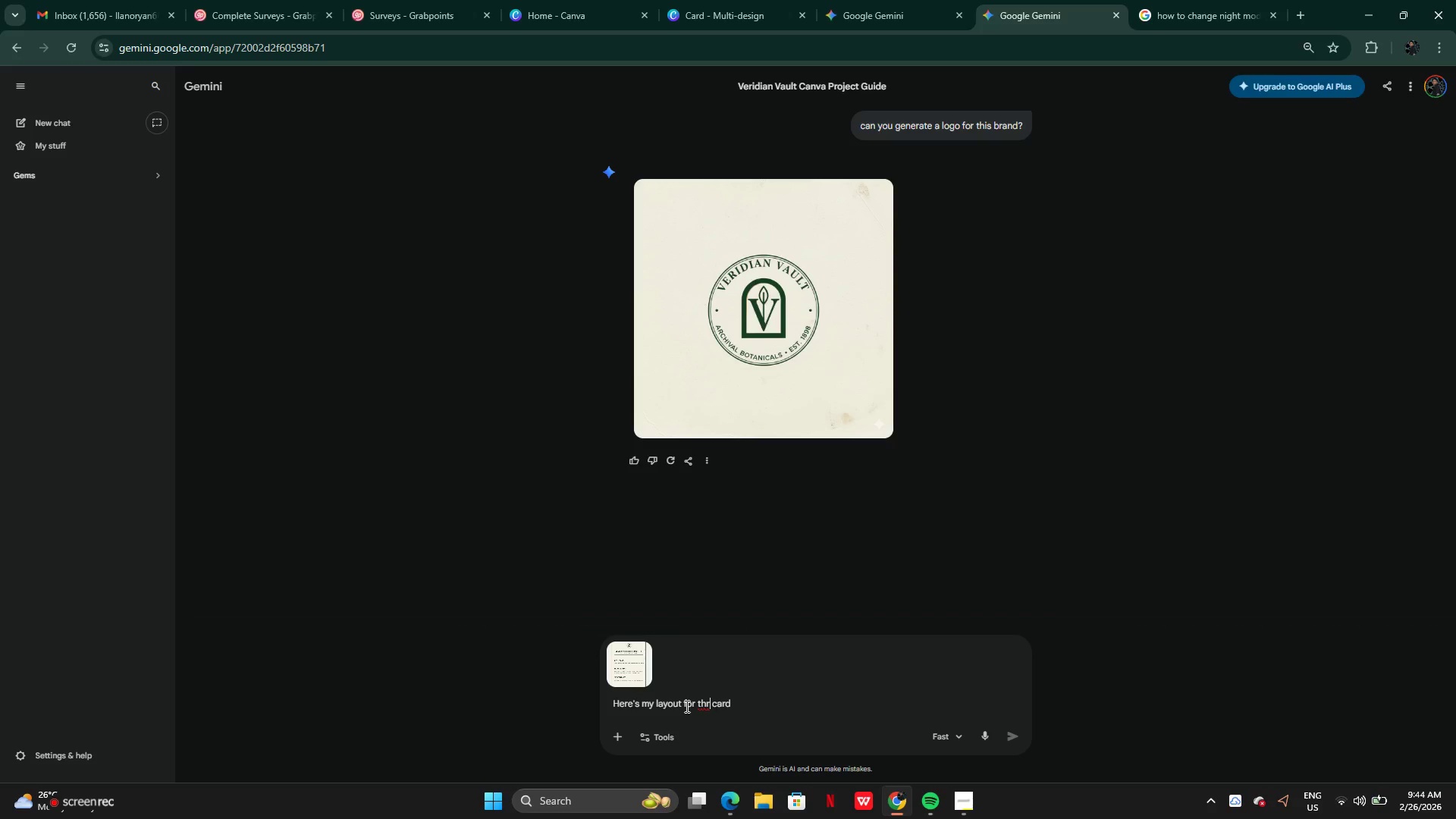 
key(Backspace)
 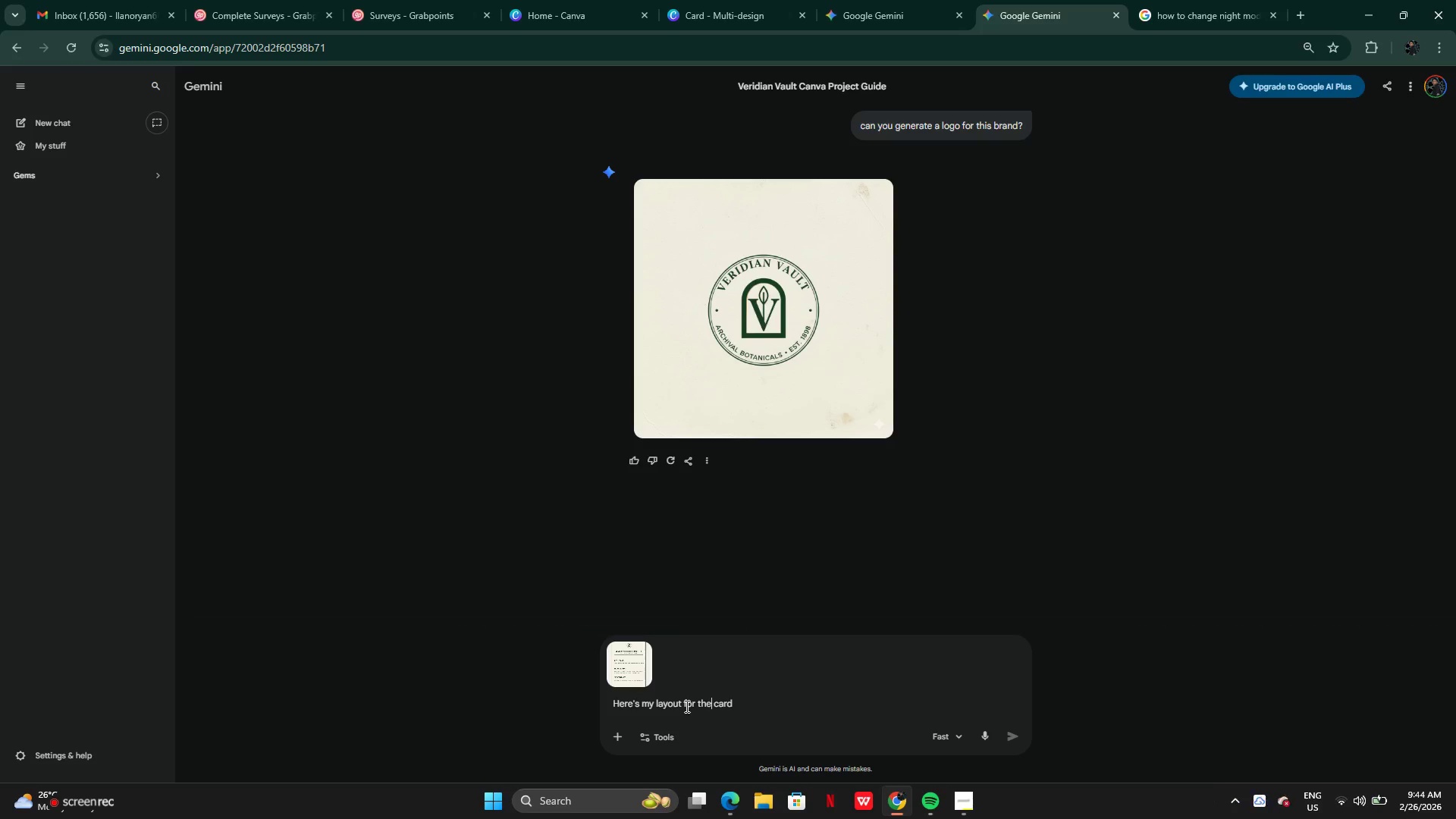 
key(E)
 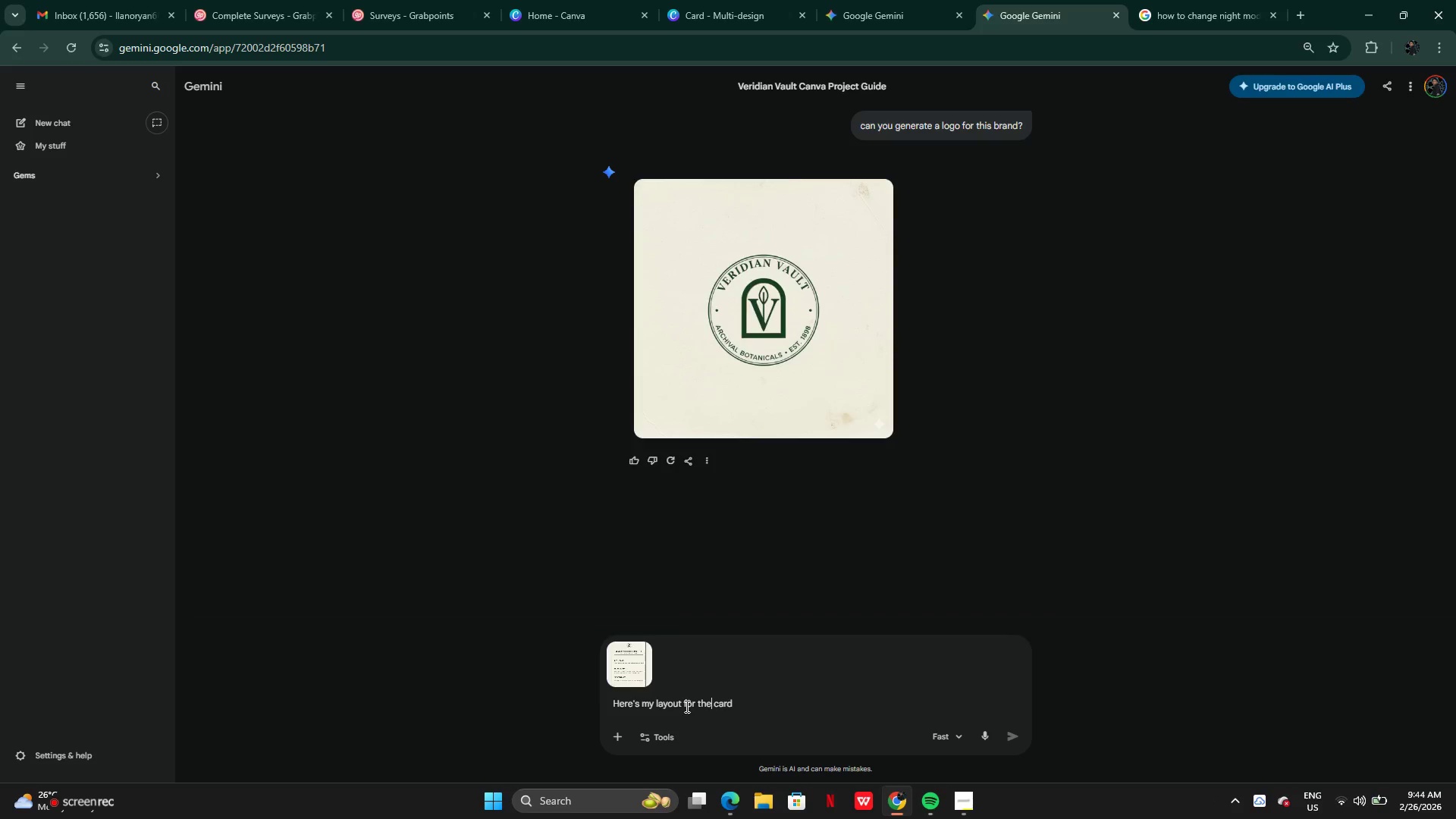 
key(Enter)
 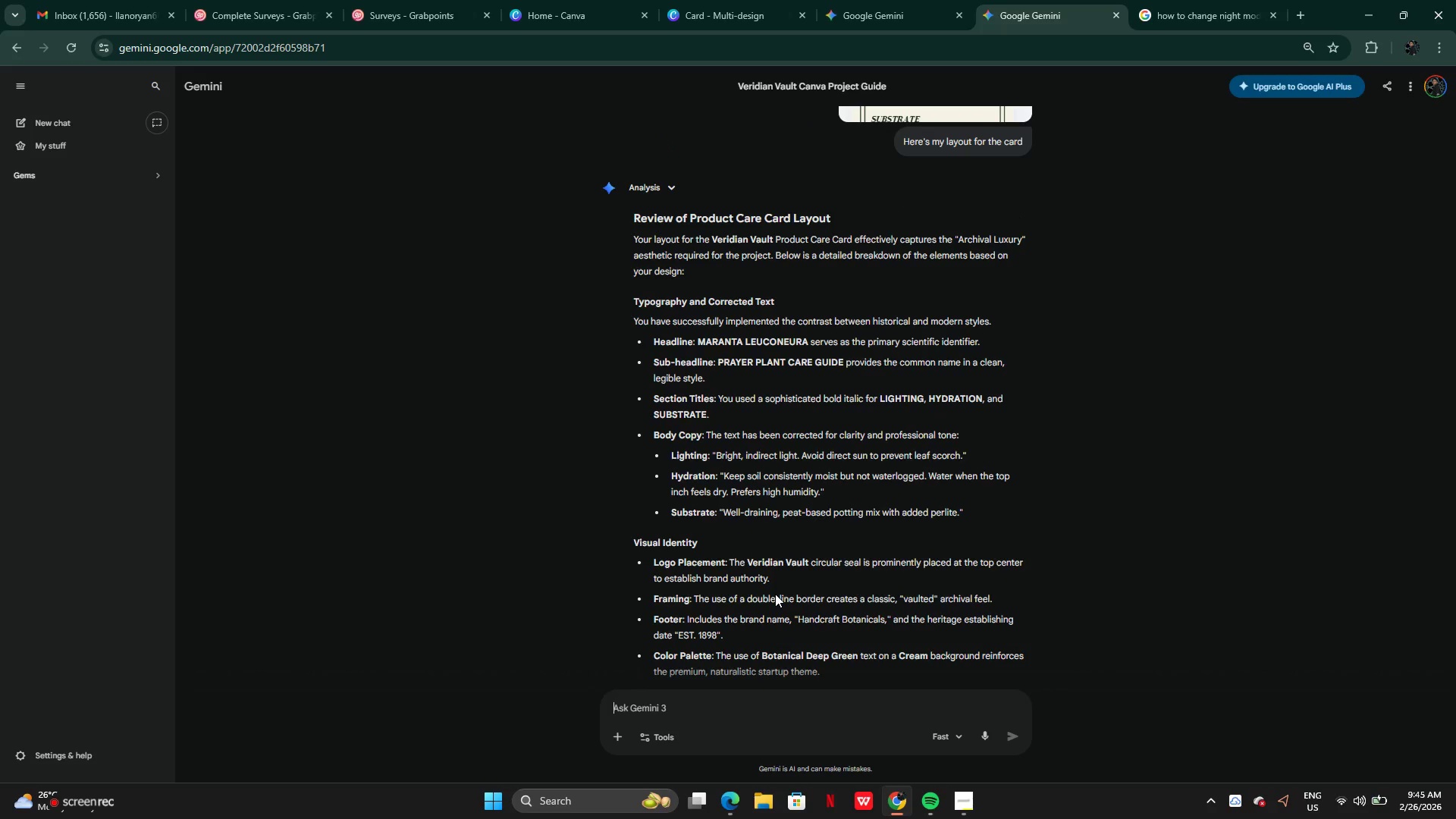 
wait(40.34)
 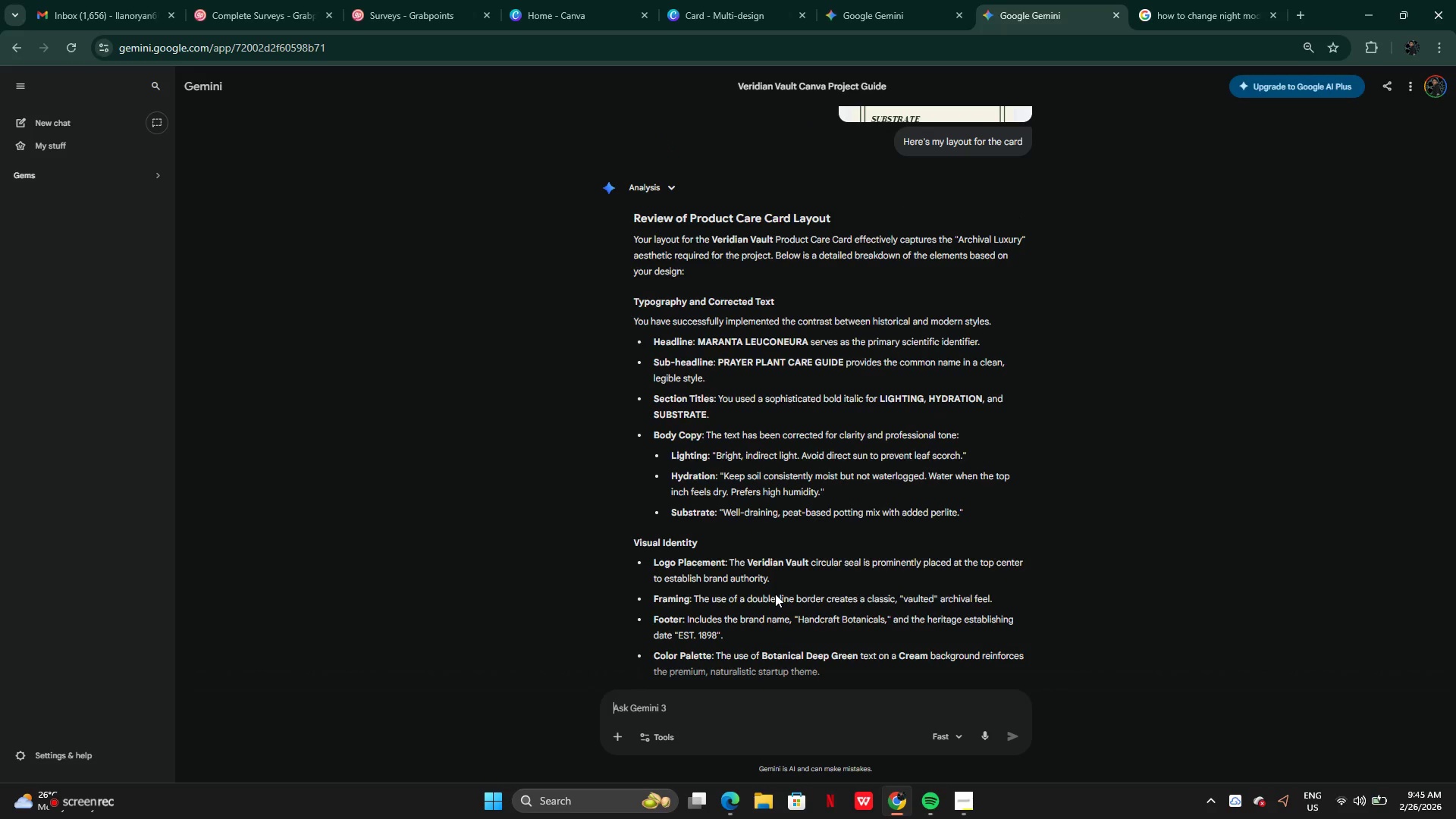 
left_click([708, 3])
 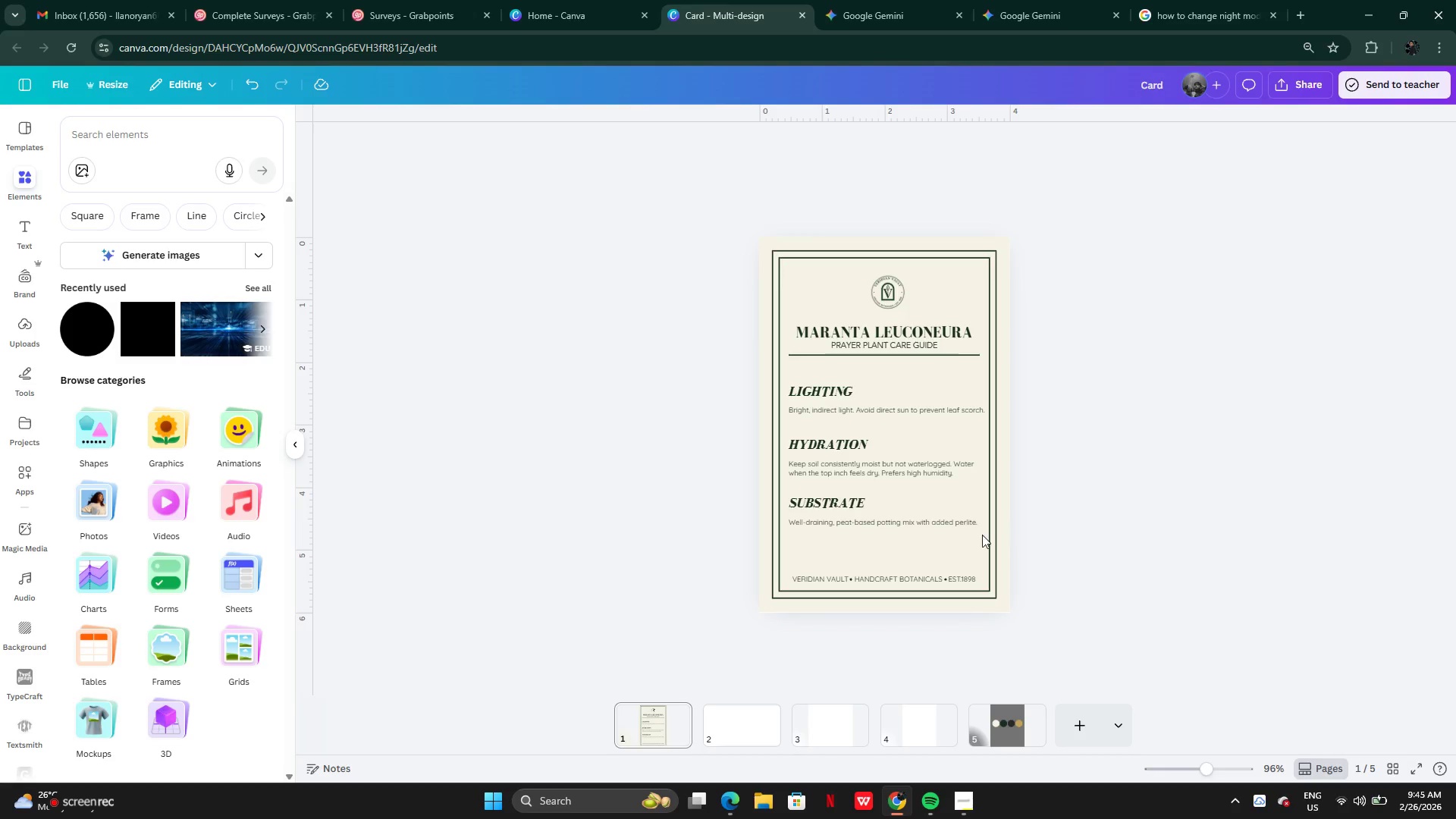 
left_click([1035, 553])
 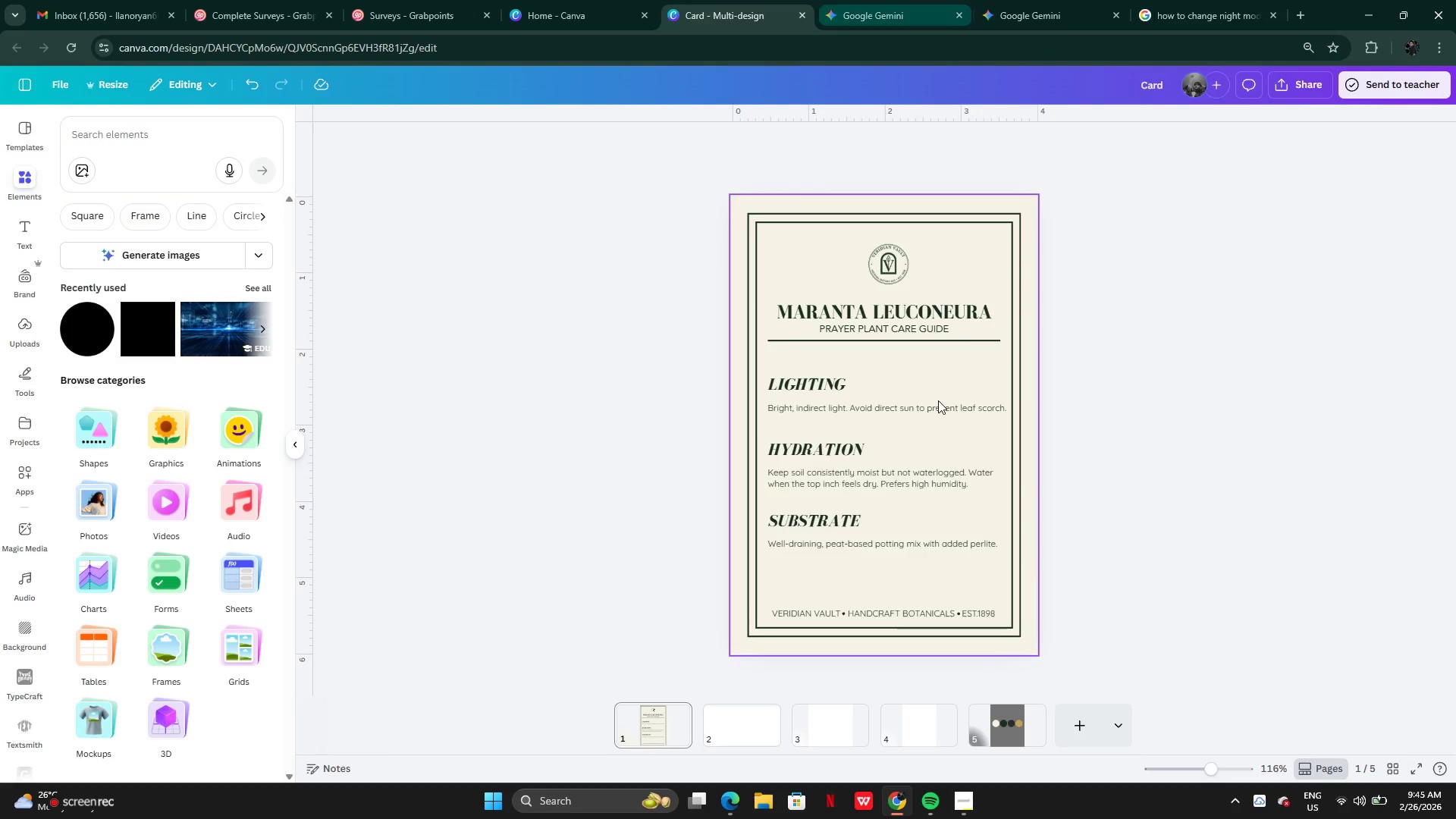 
left_click([968, 799])